 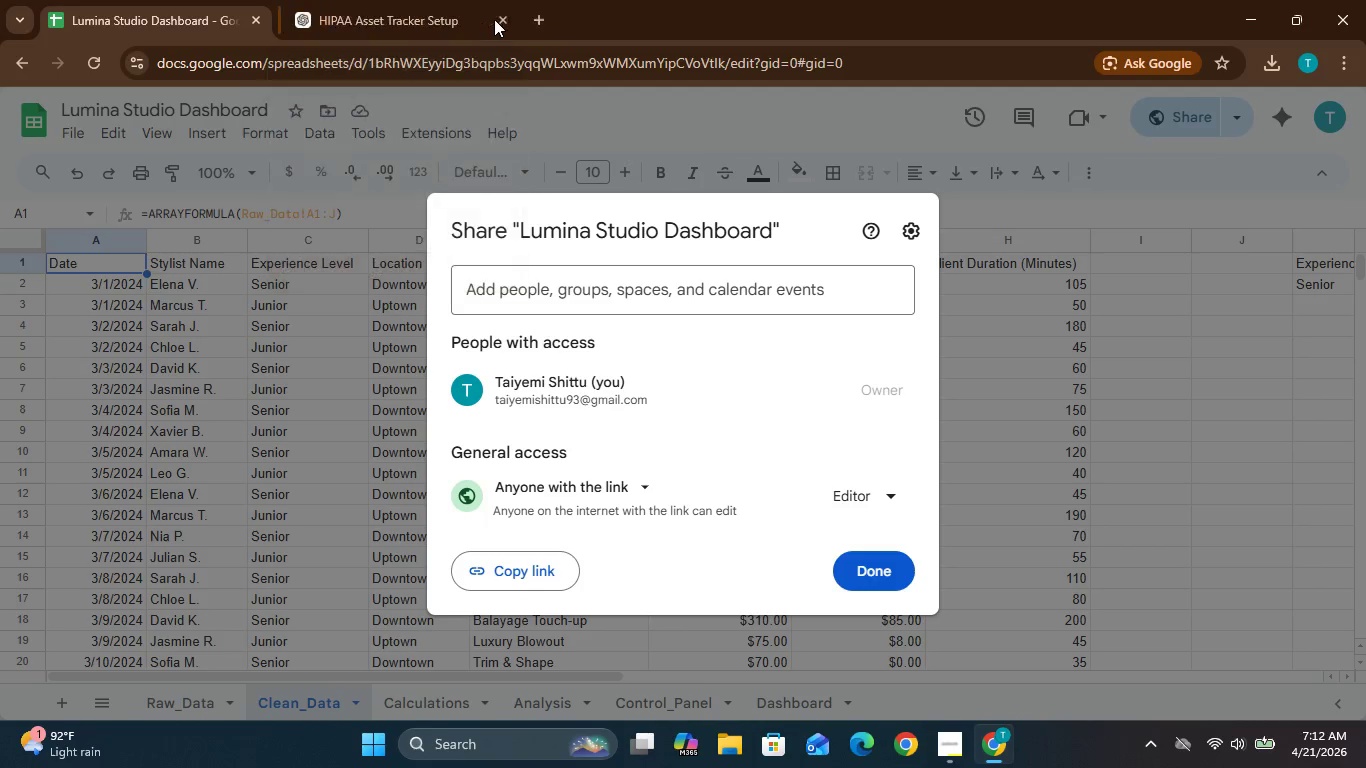 
left_click([496, 16])
 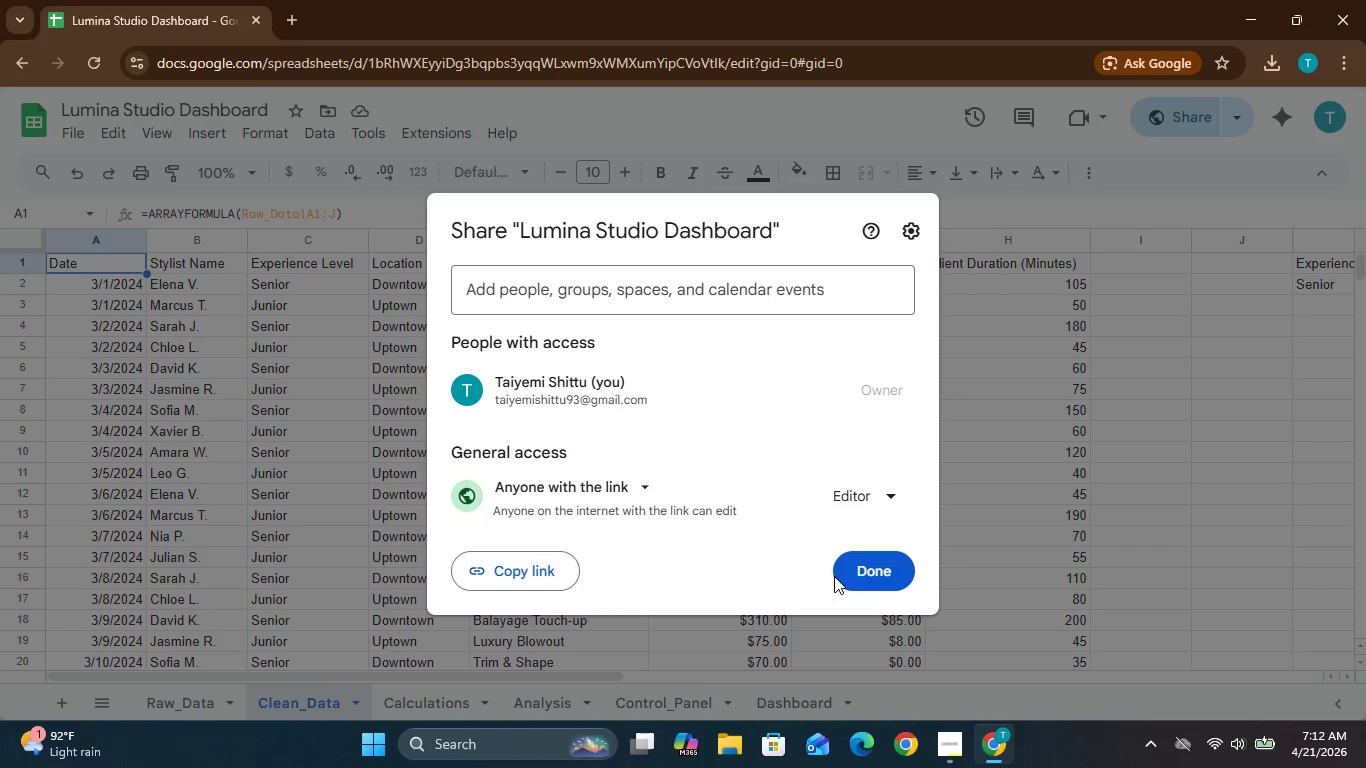 
left_click([872, 566])
 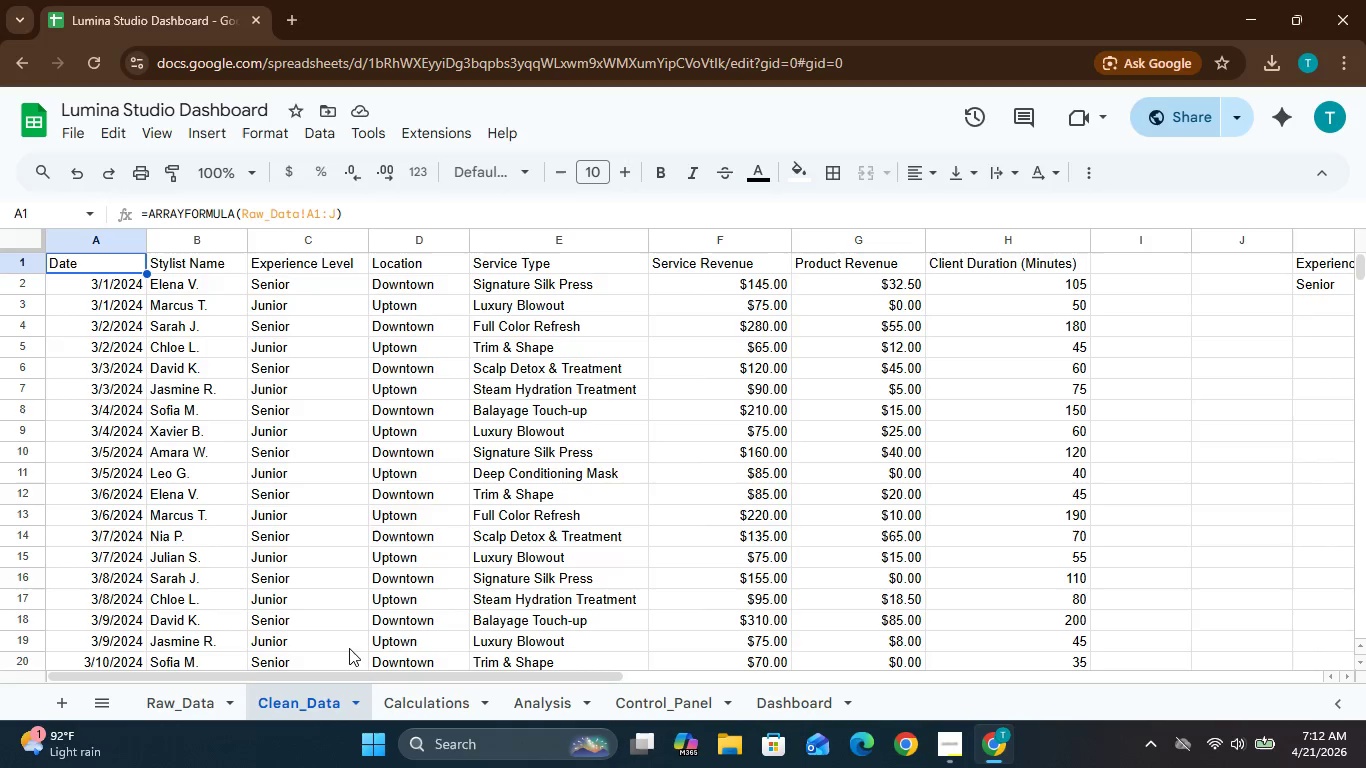 
wait(7.81)
 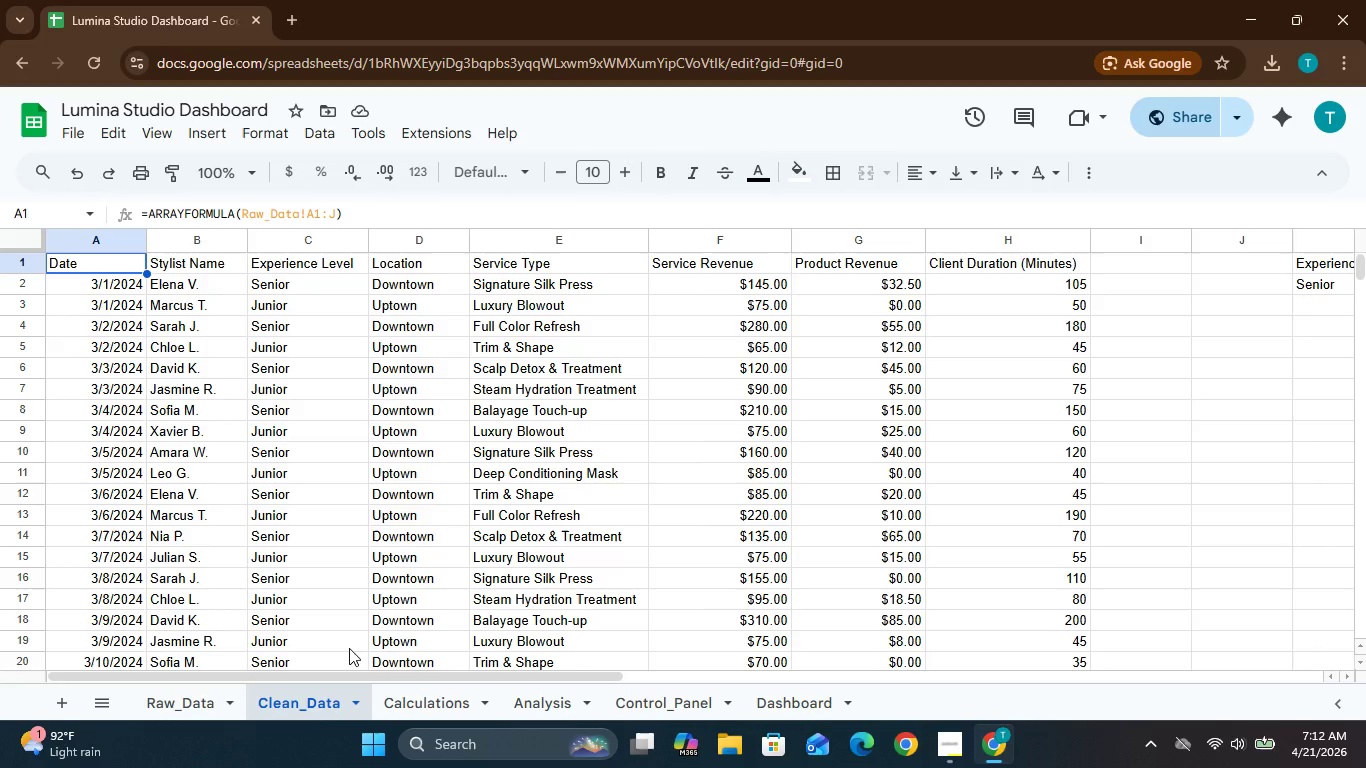 
left_click([355, 702])
 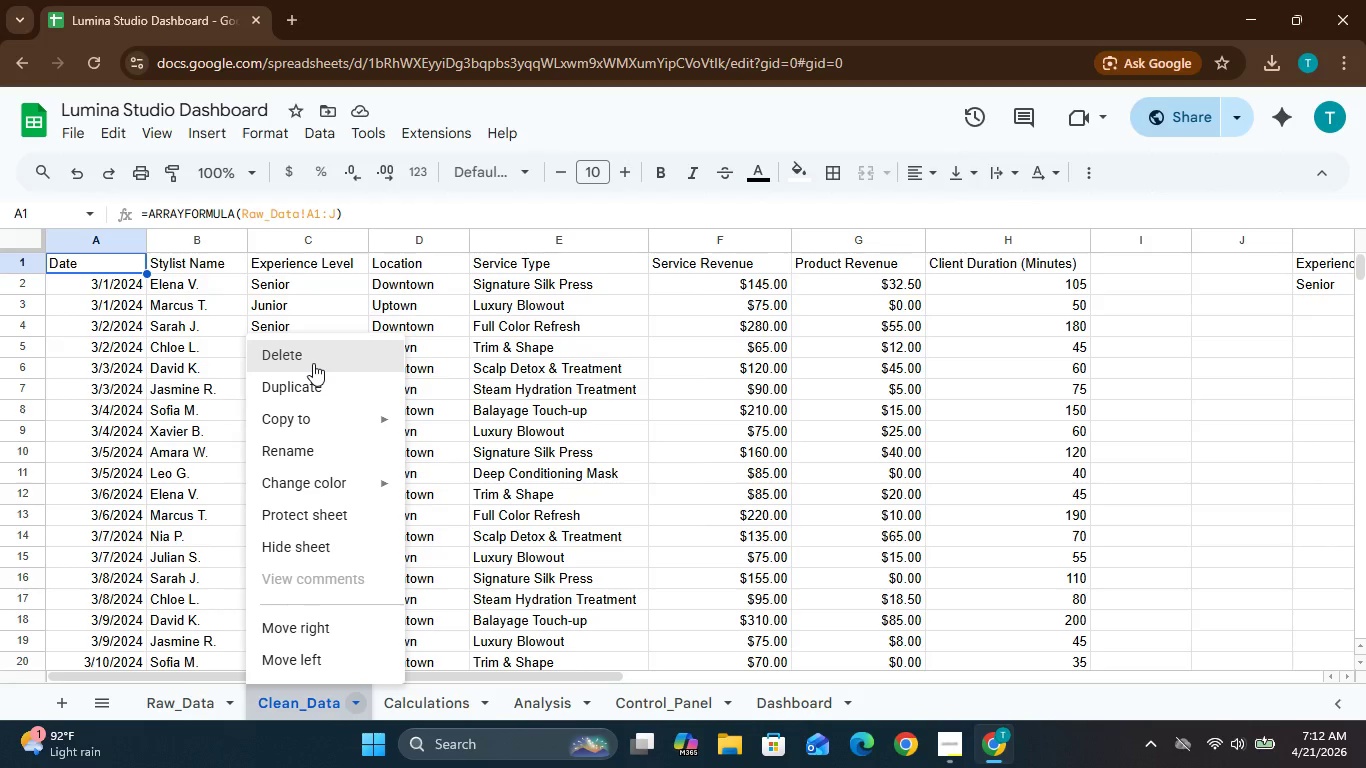 
left_click([313, 363])
 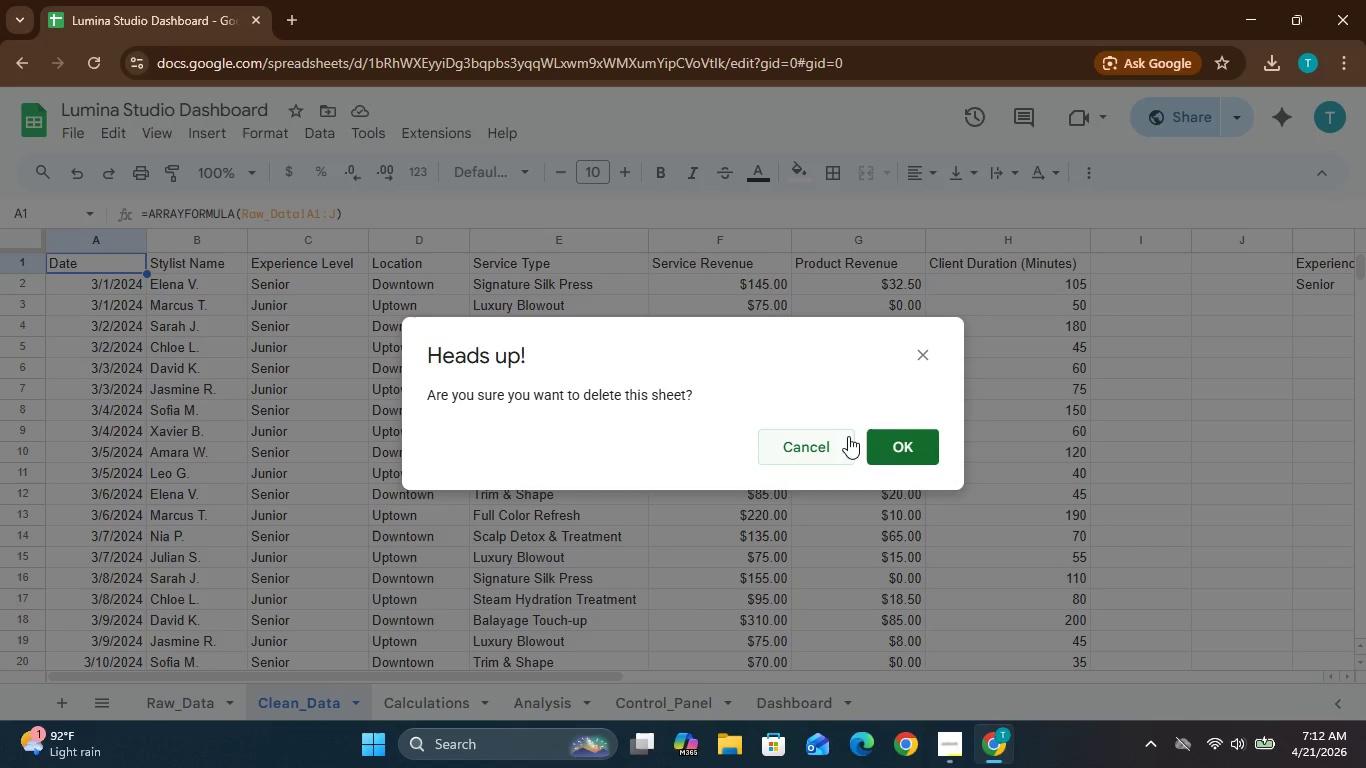 
left_click([890, 451])
 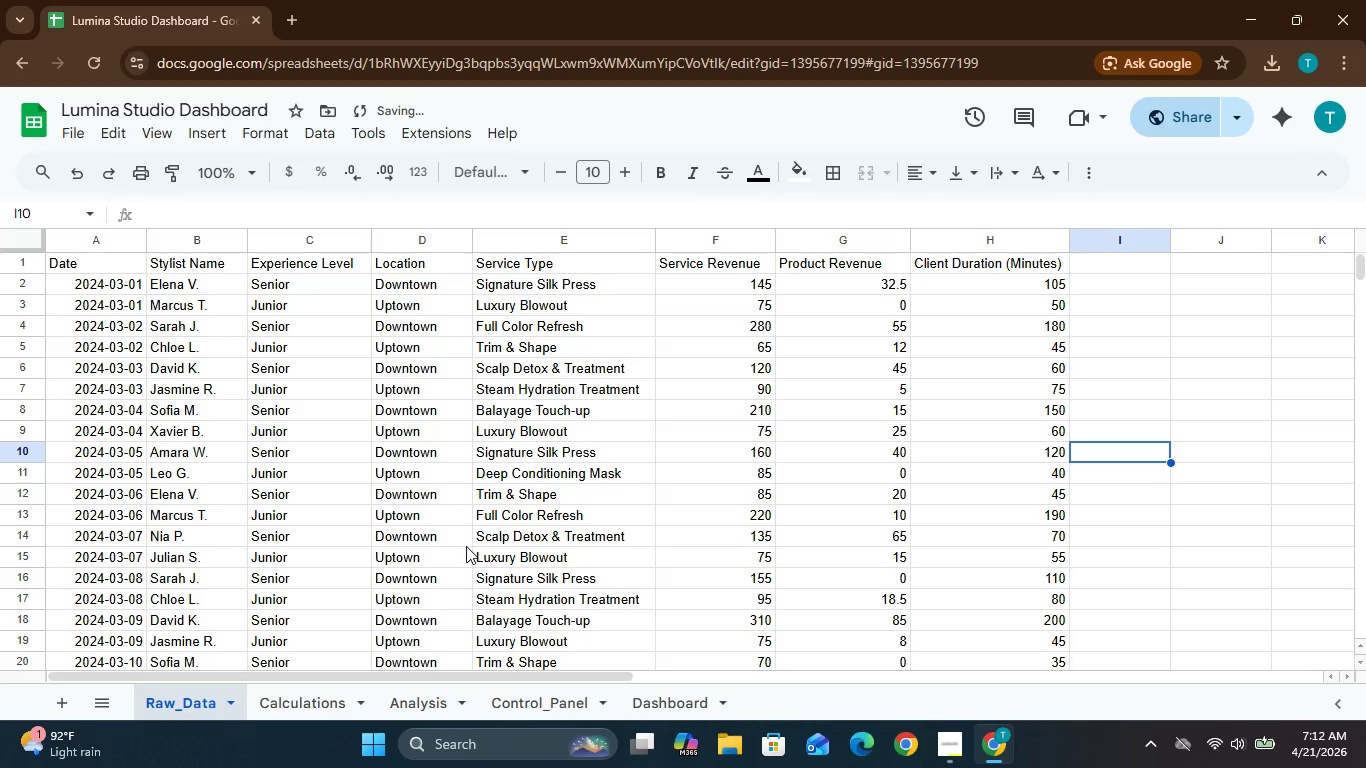 
hold_key(key=ControlLeft, duration=2.16)
 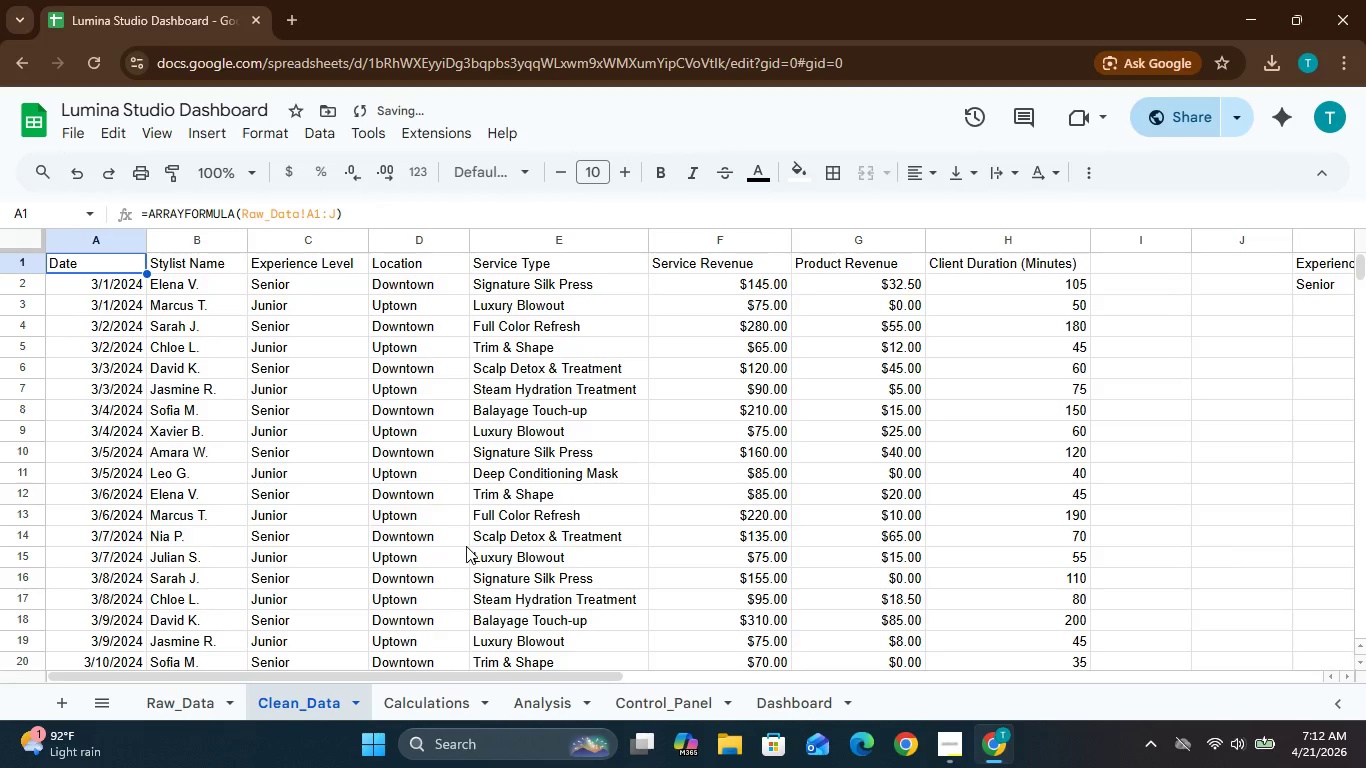 
hold_key(key=Z, duration=0.31)
 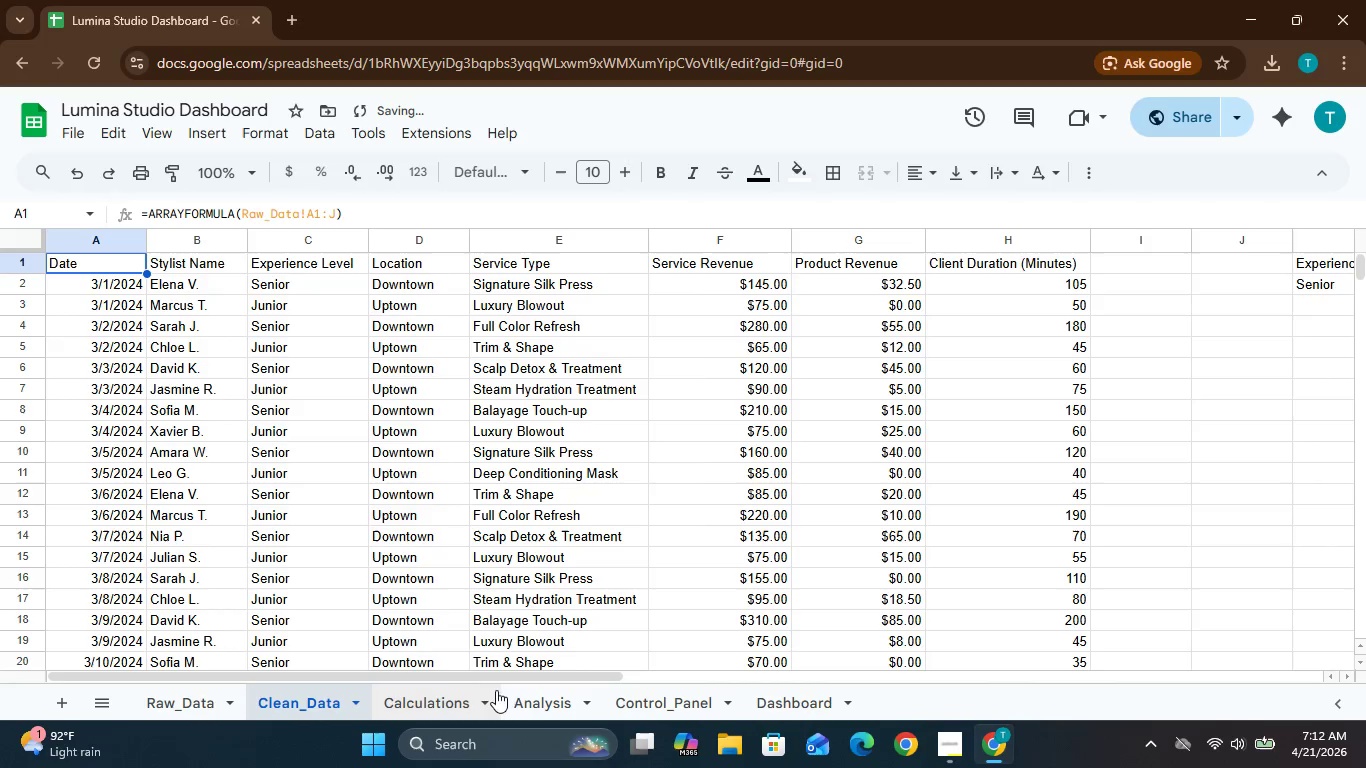 
wait(6.34)
 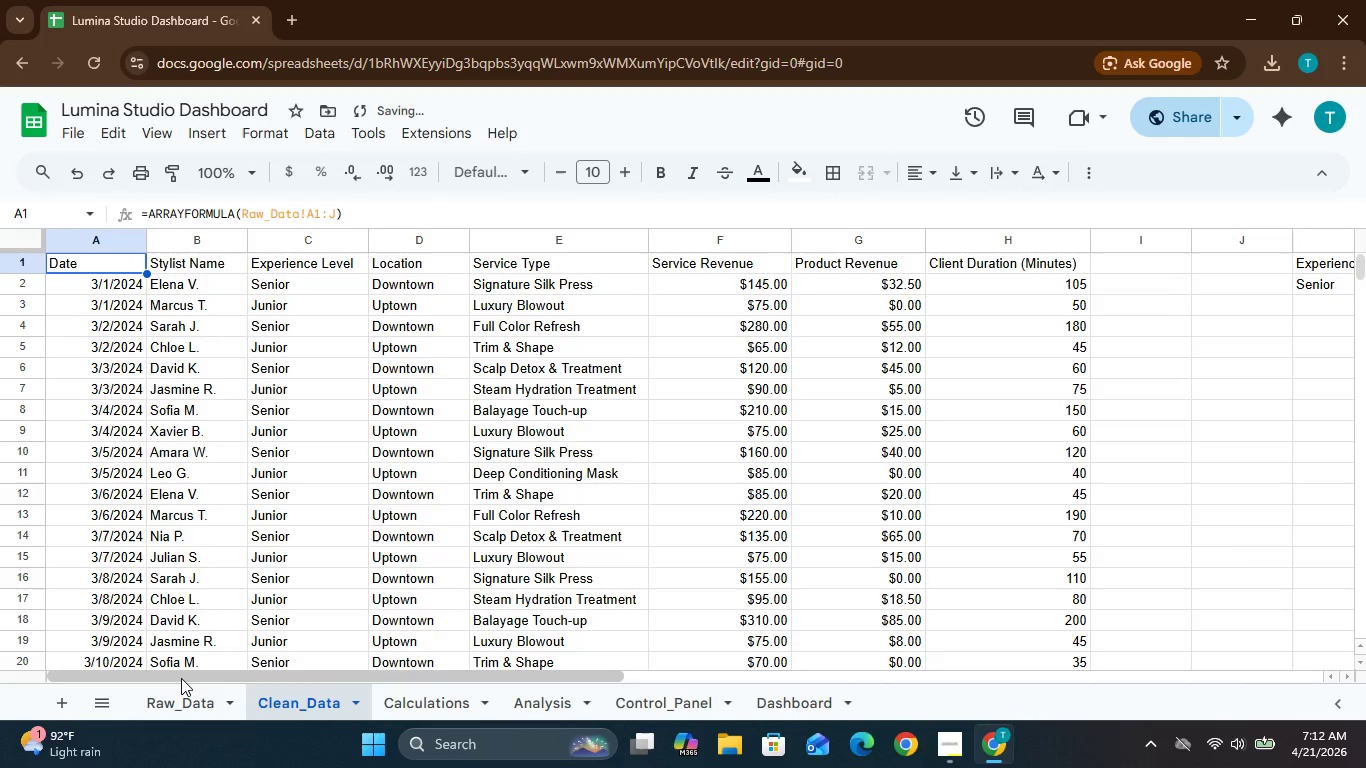 
left_click([483, 699])
 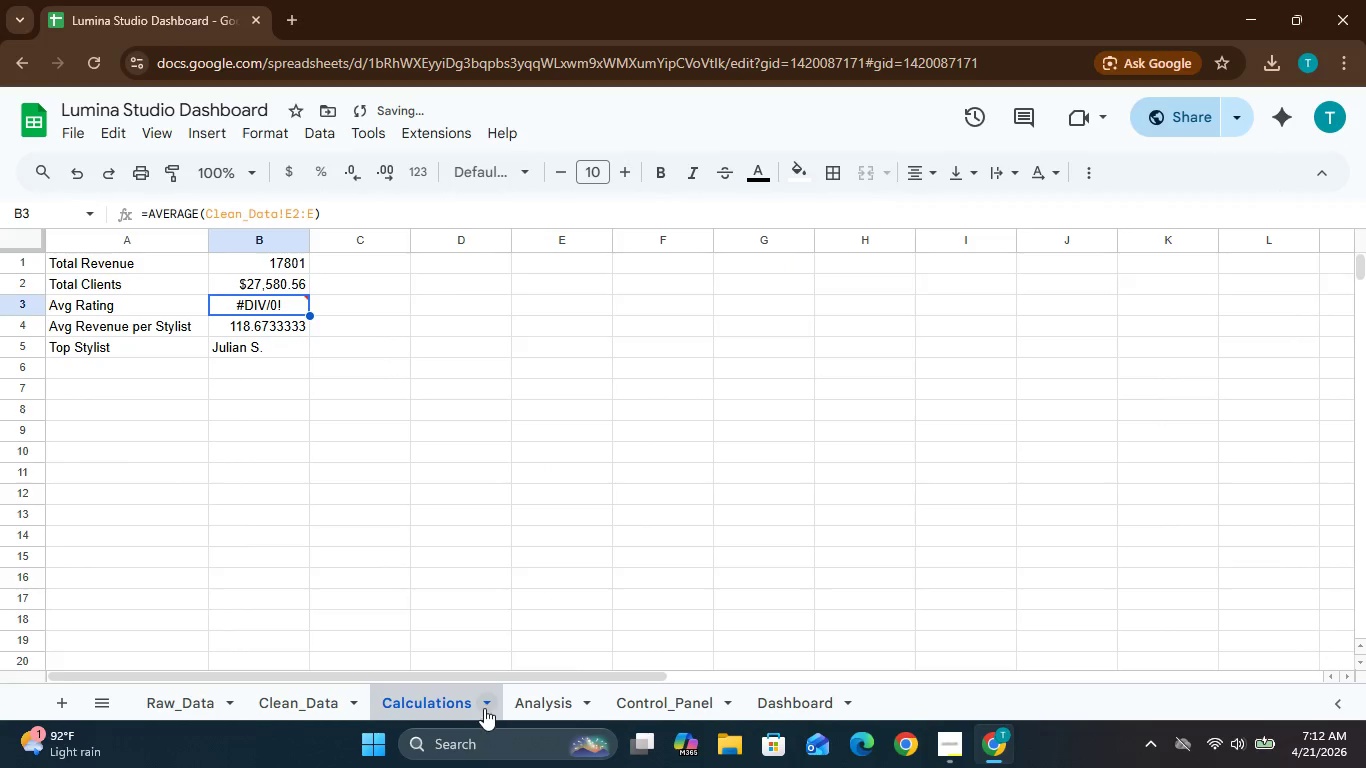 
left_click([486, 698])
 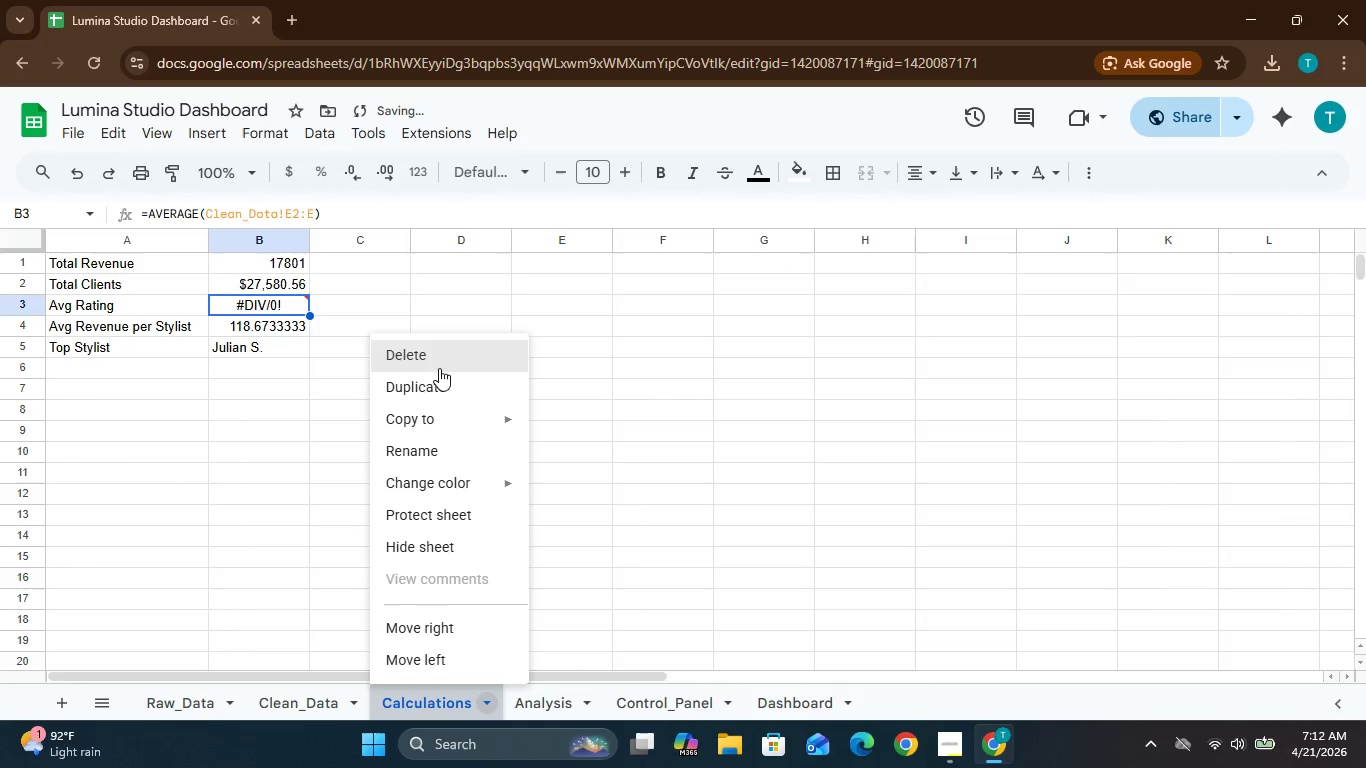 
left_click([436, 352])
 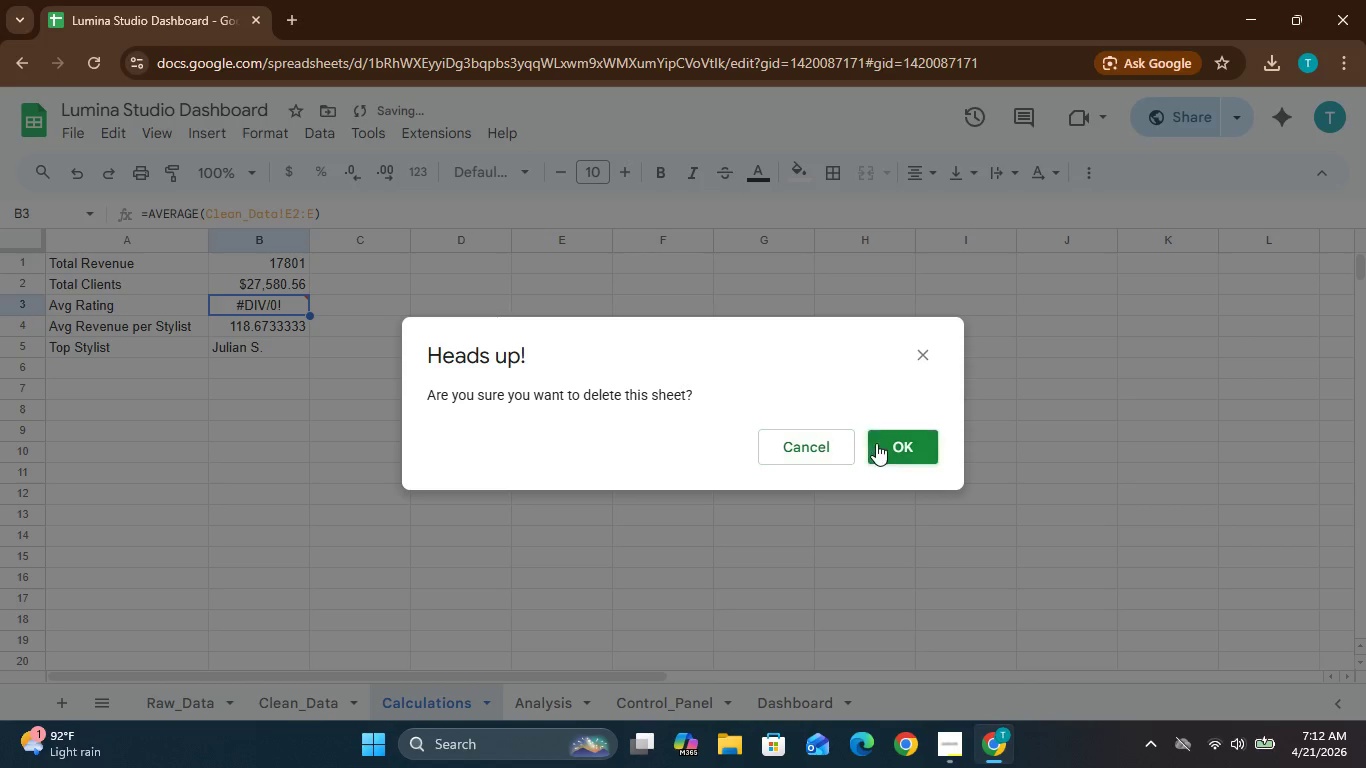 
left_click([889, 443])
 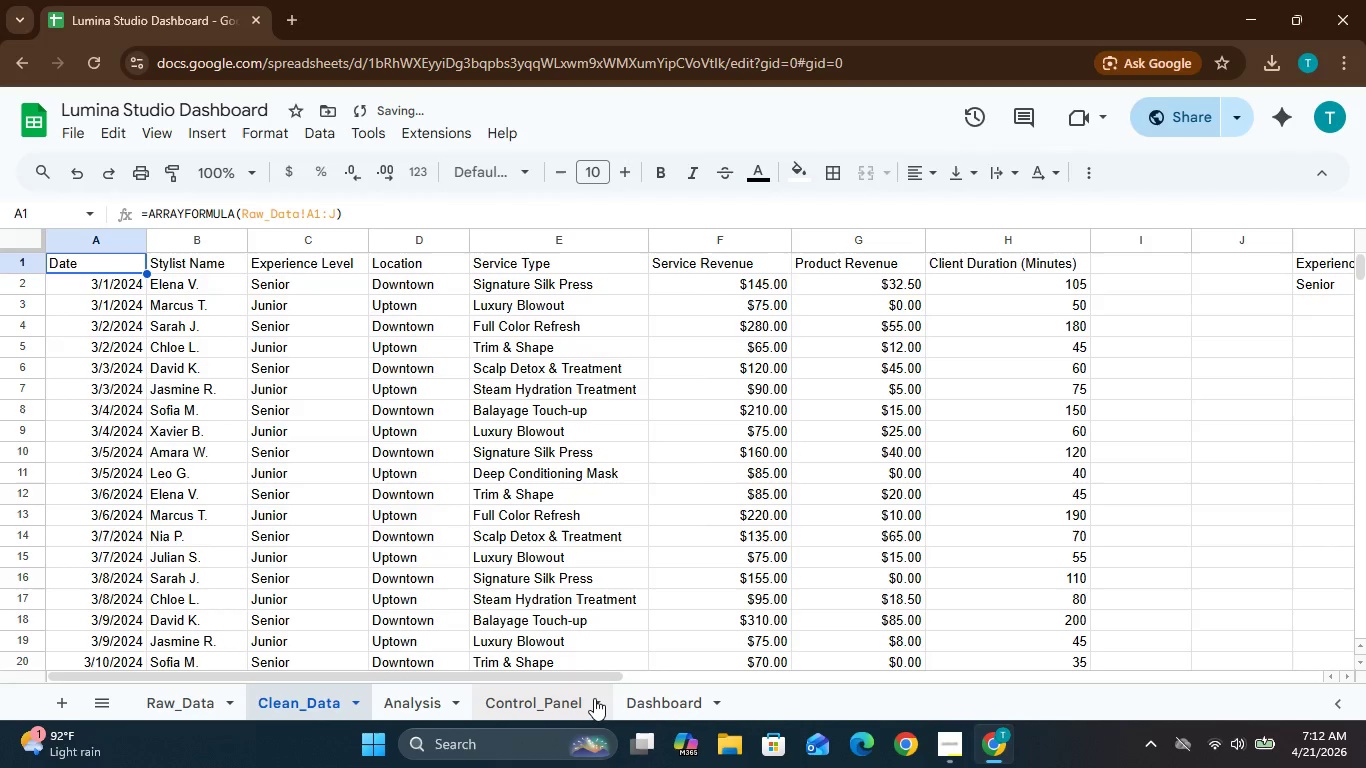 
left_click([597, 705])
 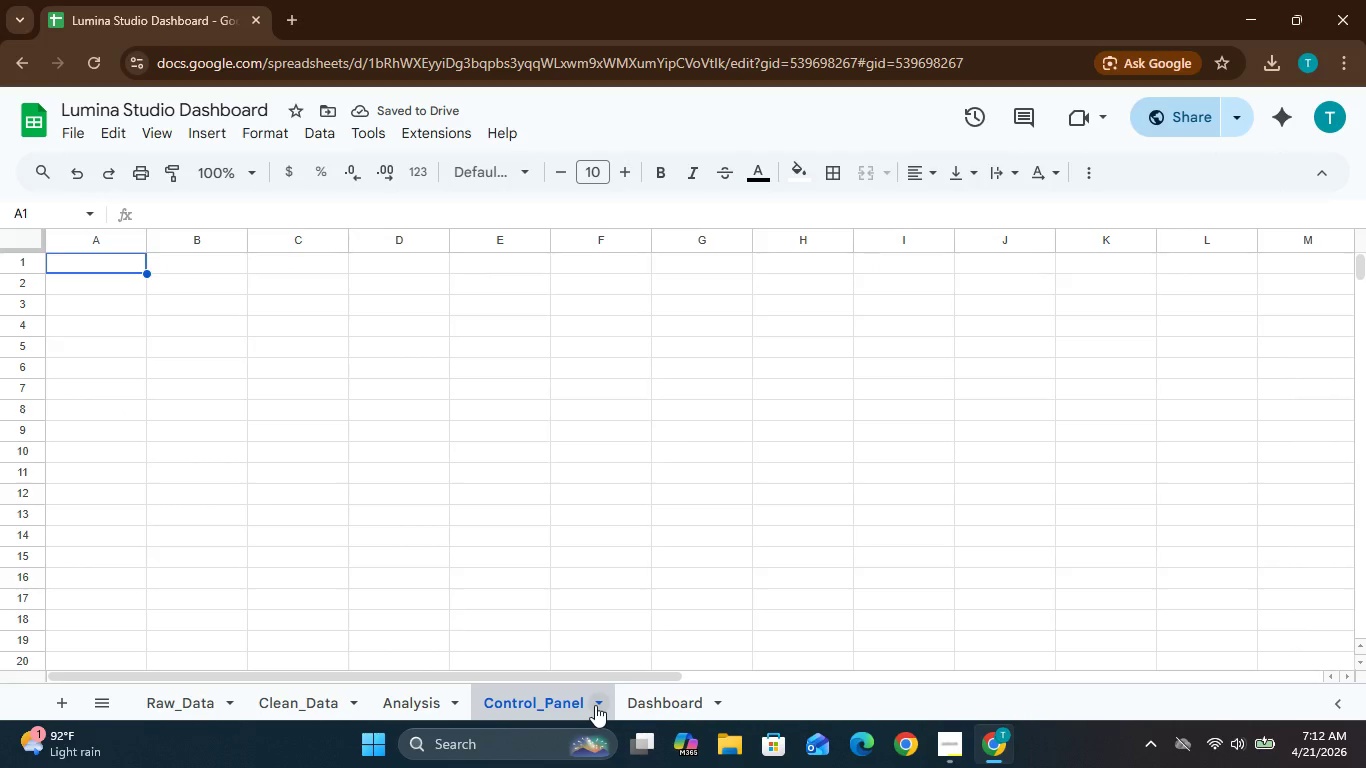 
left_click([595, 705])
 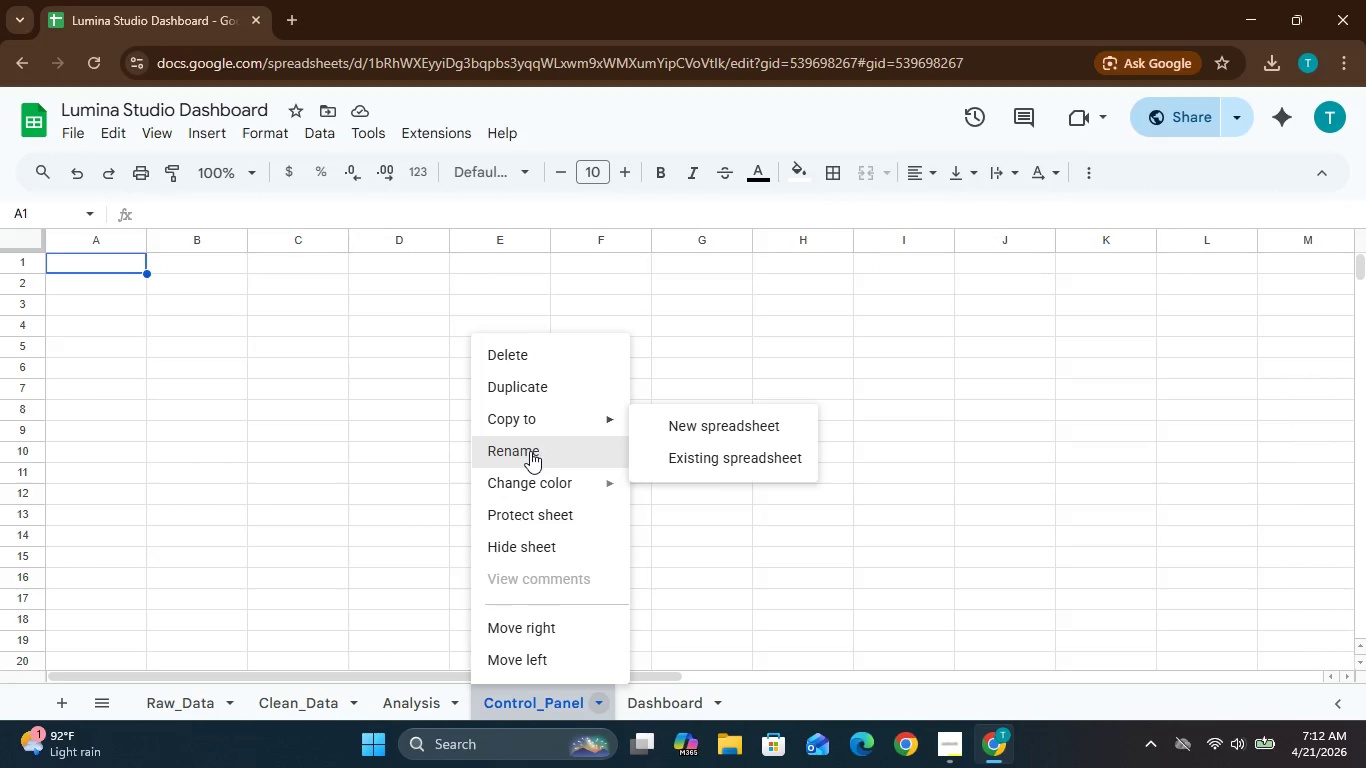 
left_click([530, 448])
 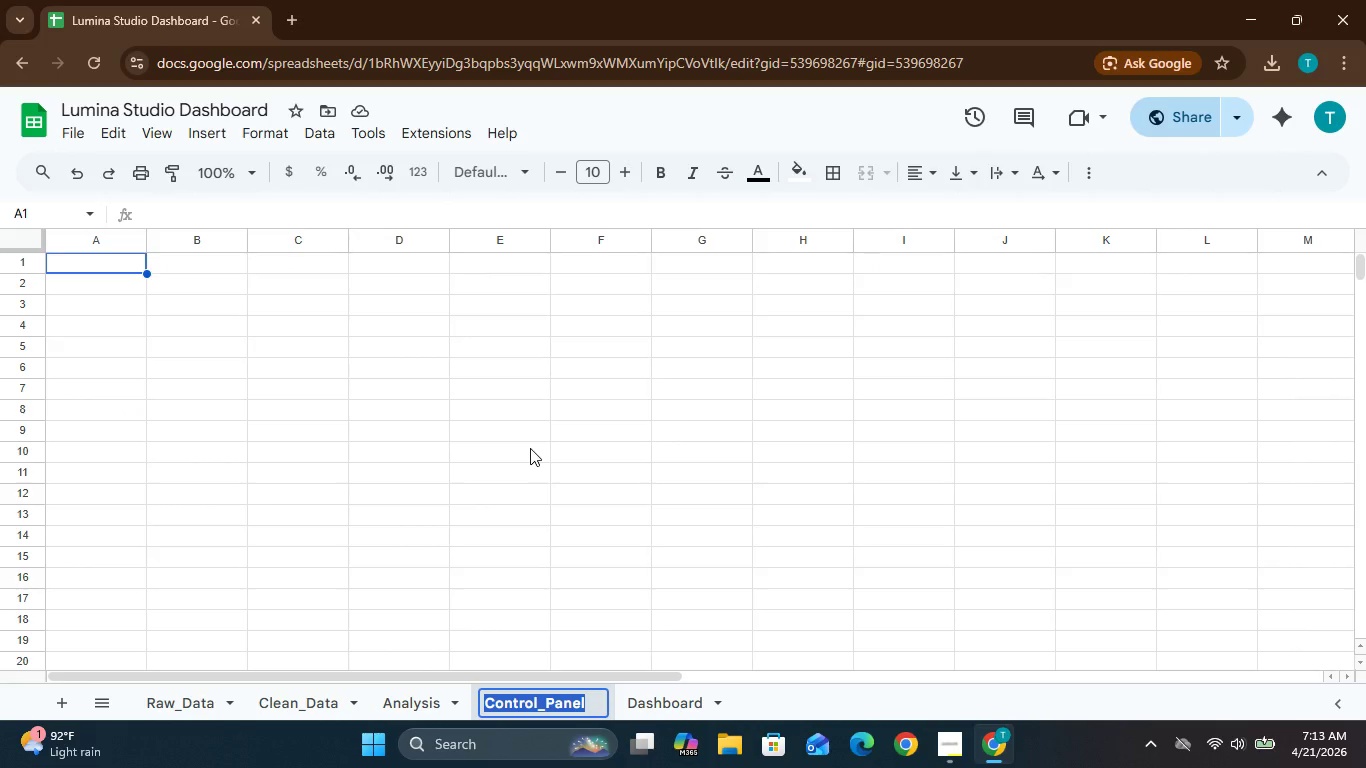 
type(Pivot_Summary)
 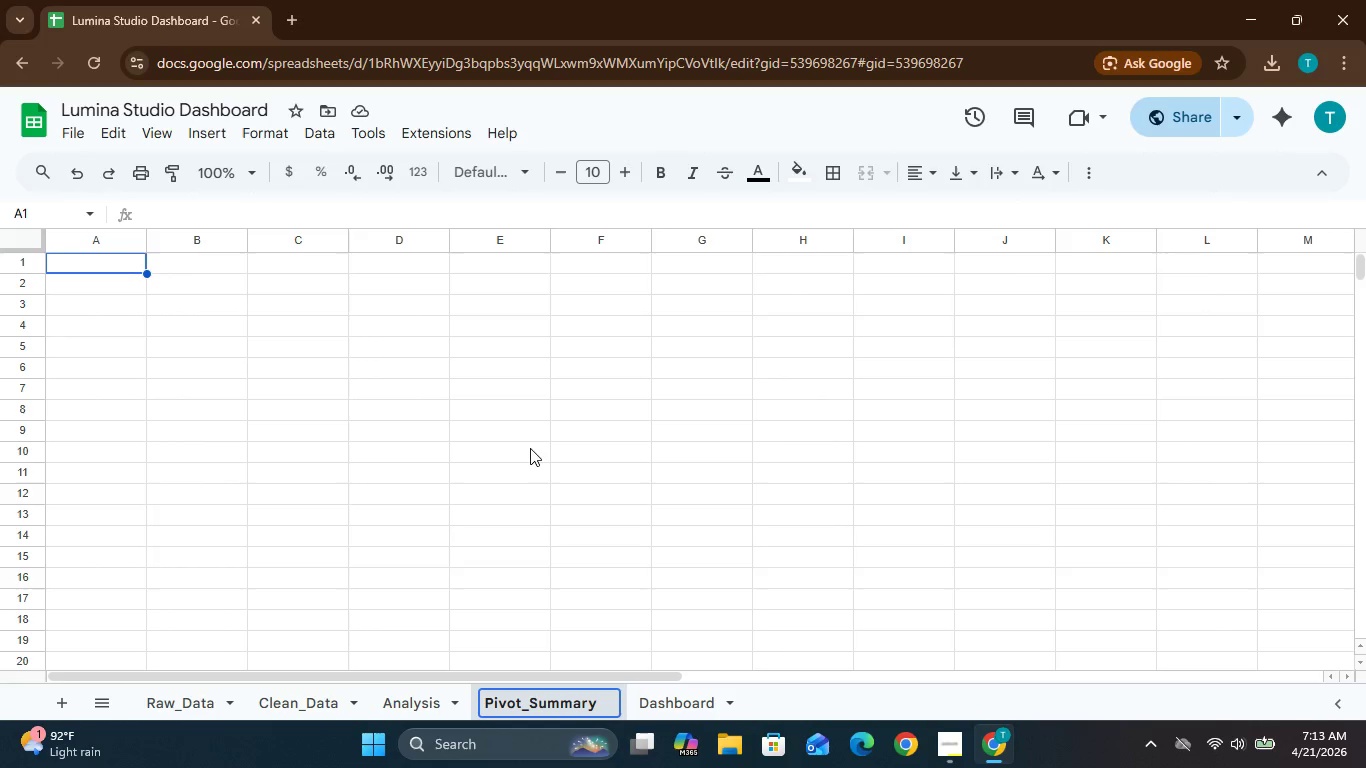 
left_click([670, 700])
 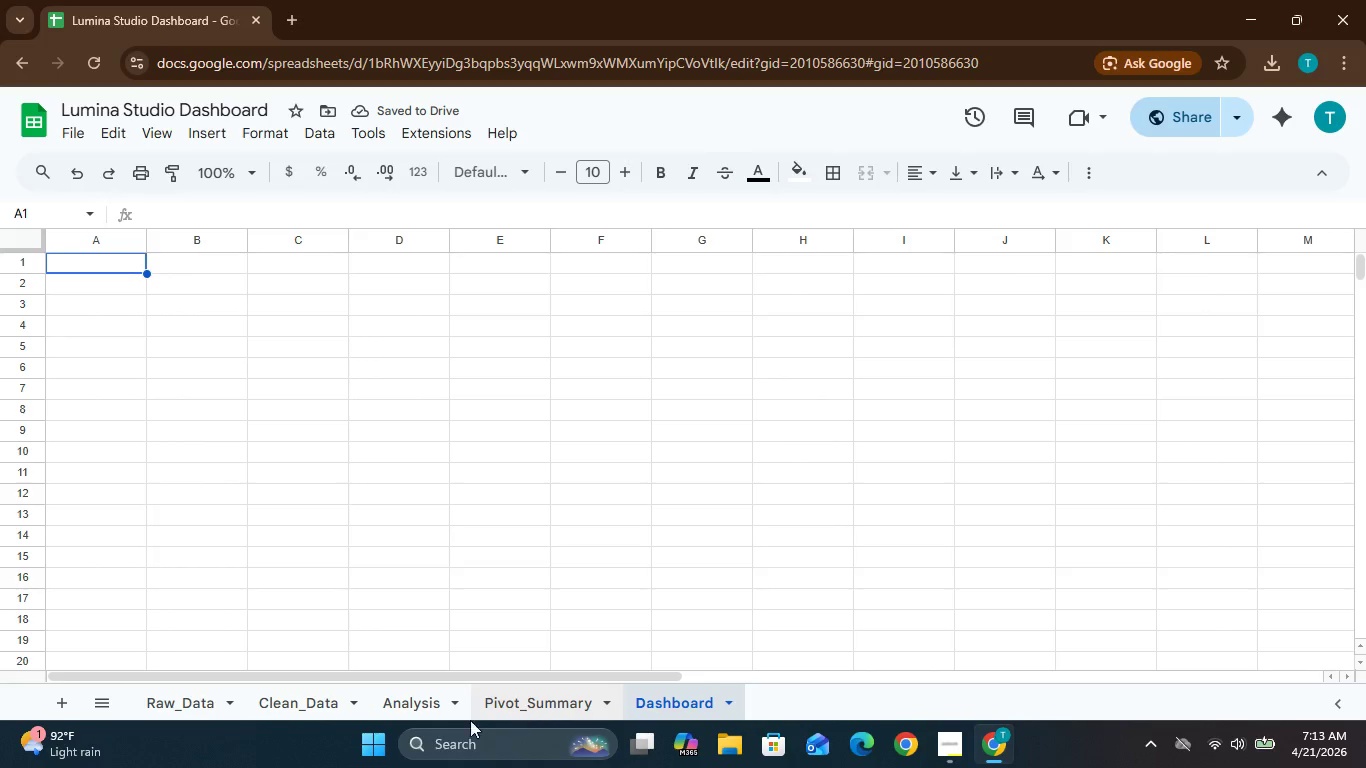 
mouse_move([221, 698])
 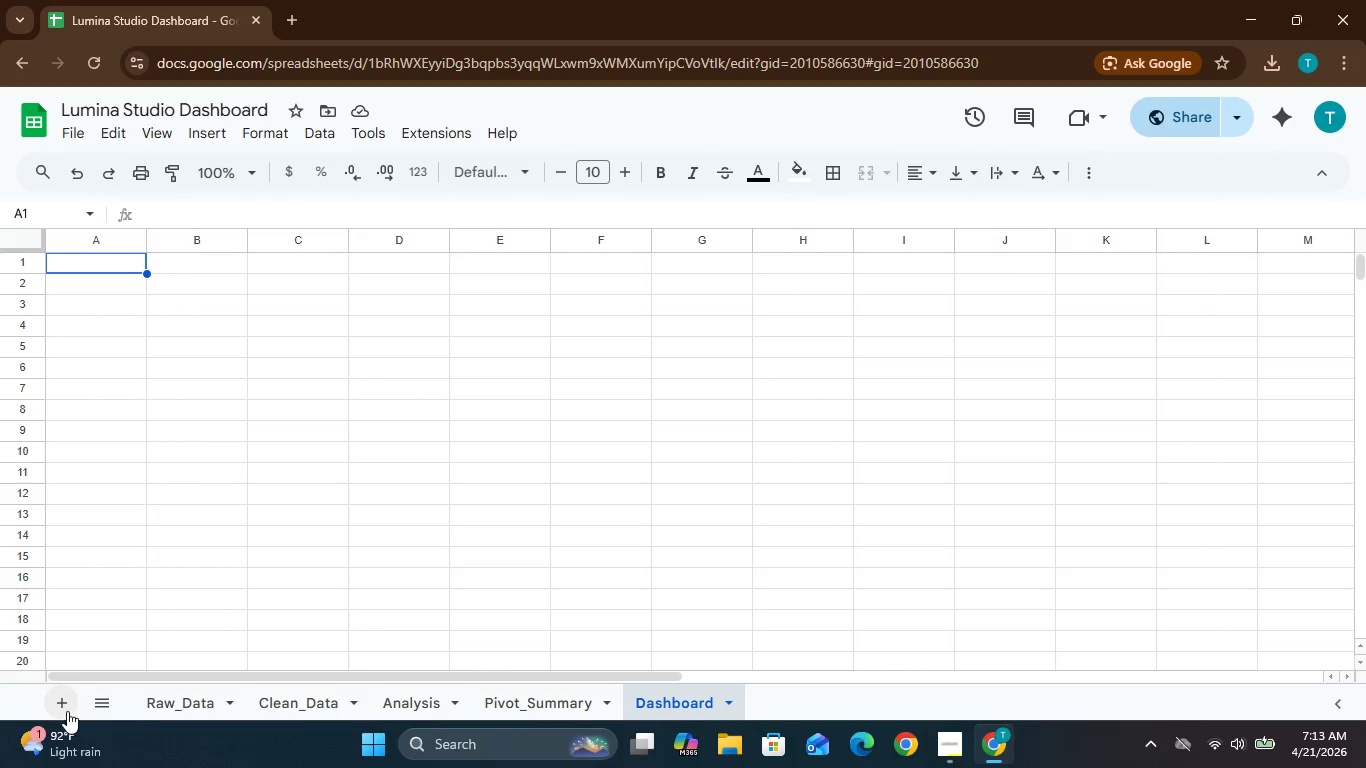 
left_click([60, 701])
 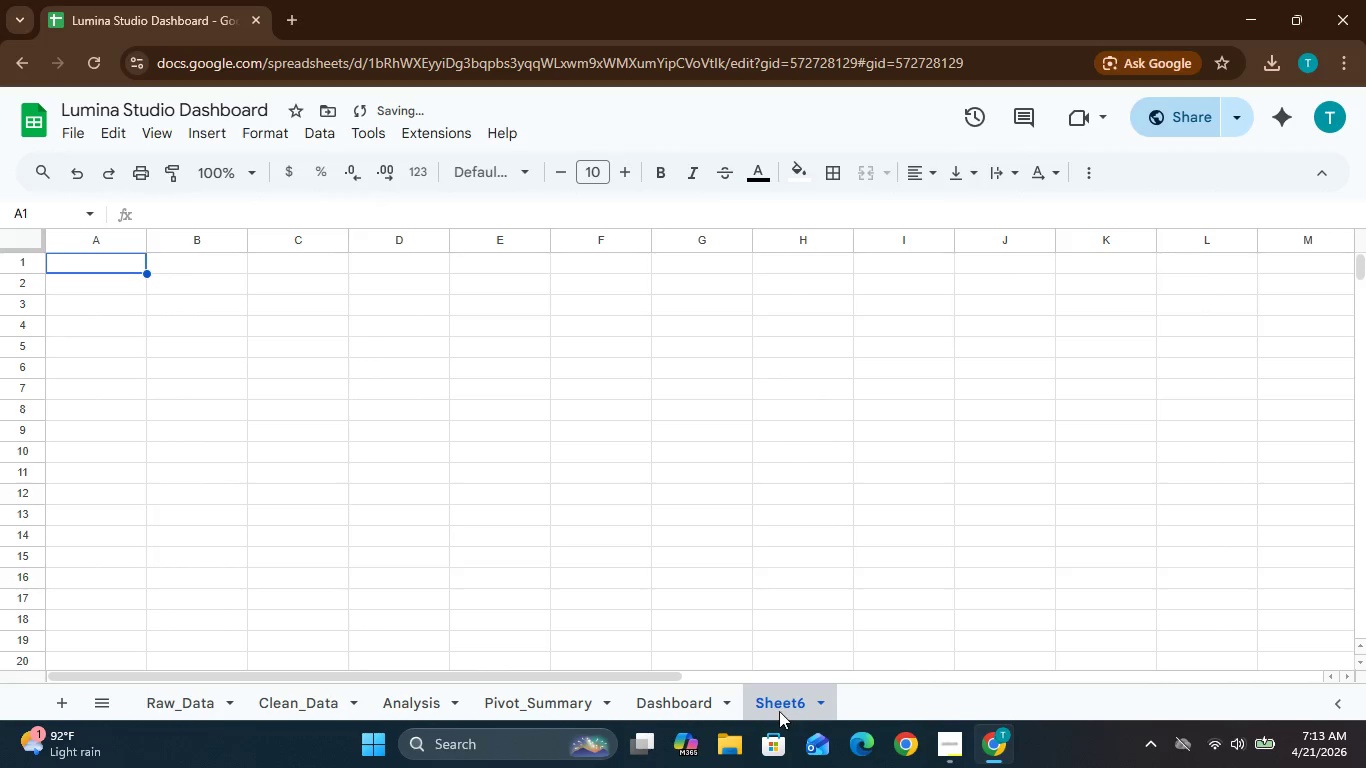 
left_click_drag(start_coordinate=[784, 706], to_coordinate=[268, 735])
 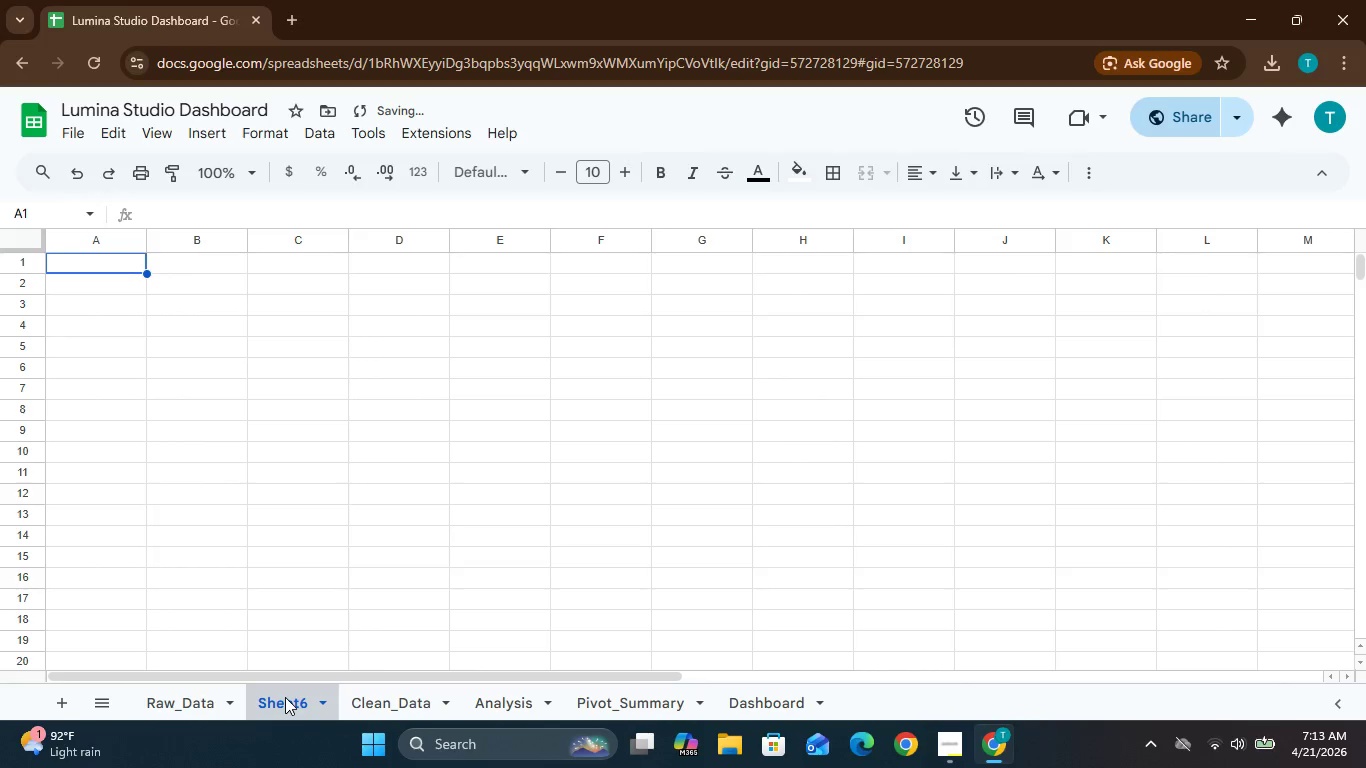 
double_click([288, 705])
 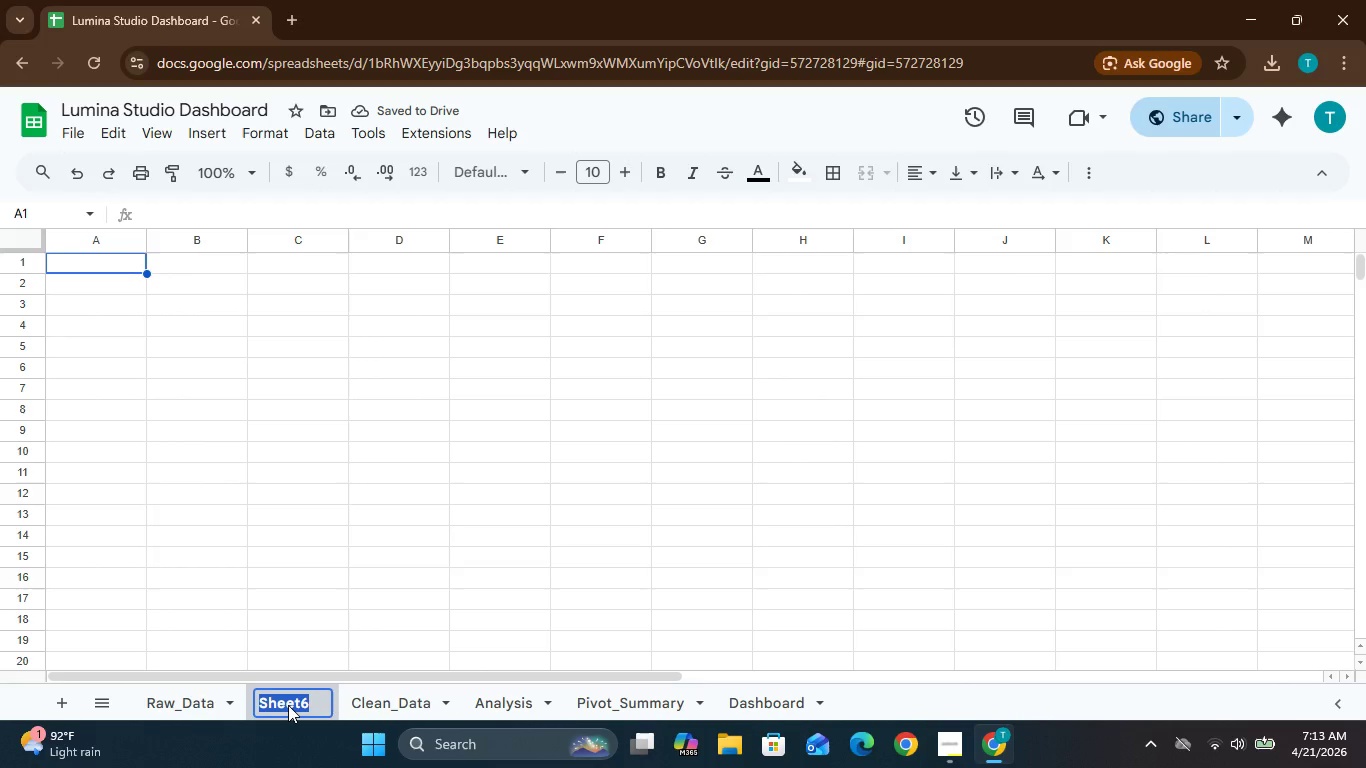 
type(Lists)
 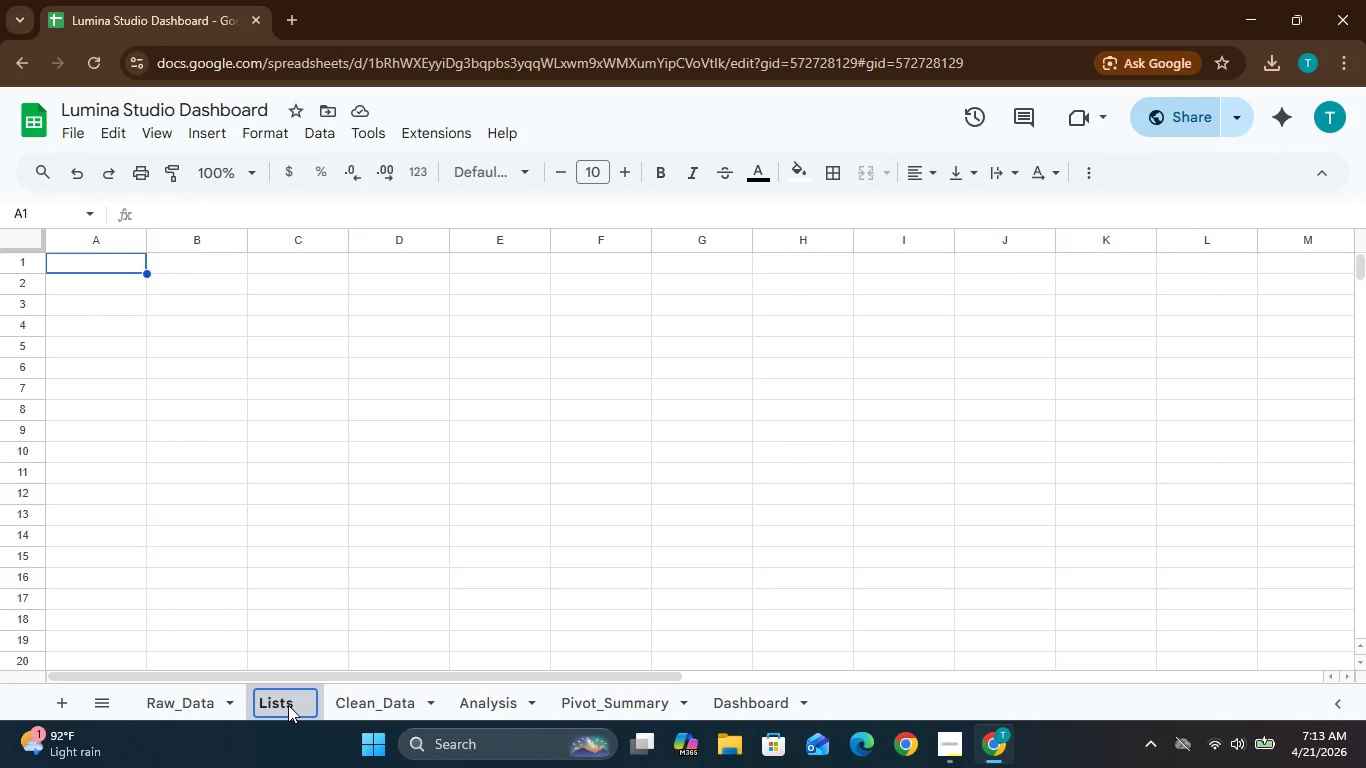 
key(Enter)
 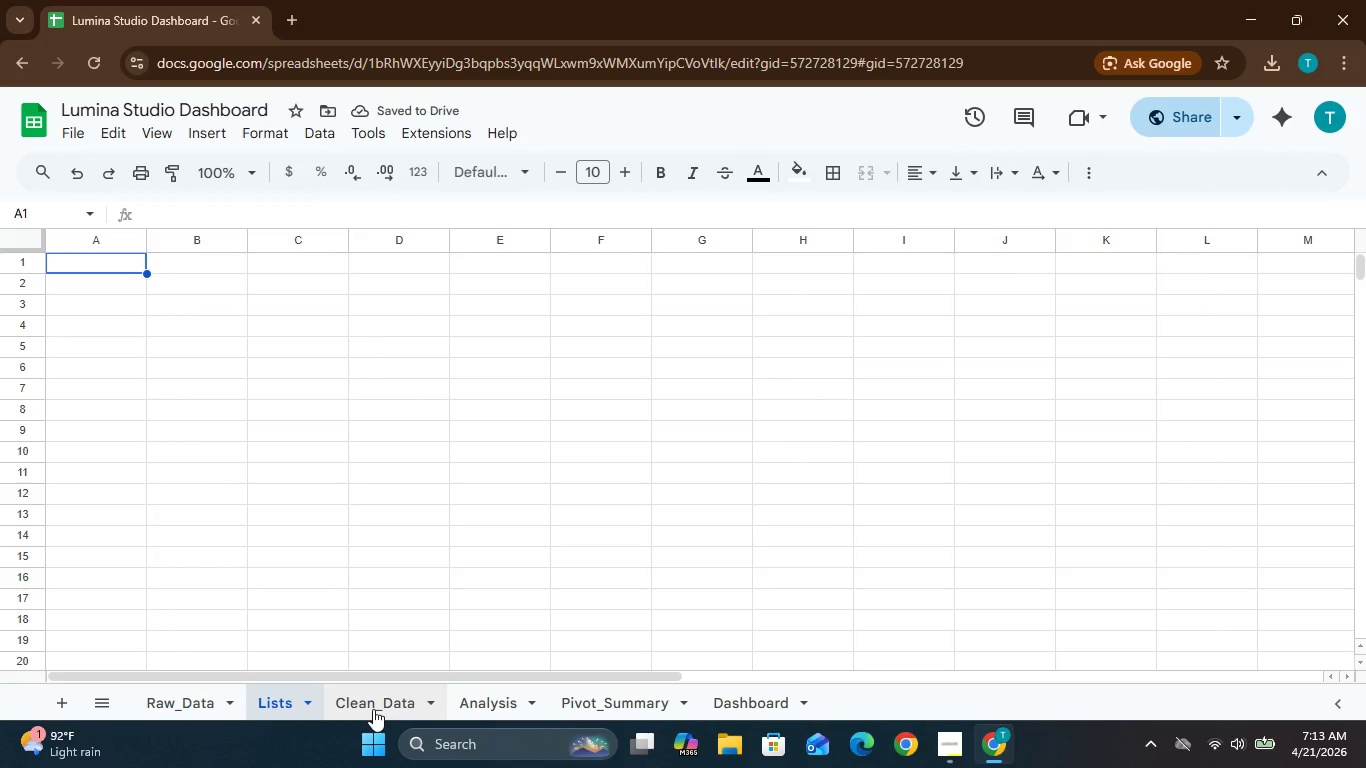 
left_click_drag(start_coordinate=[373, 710], to_coordinate=[764, 743])
 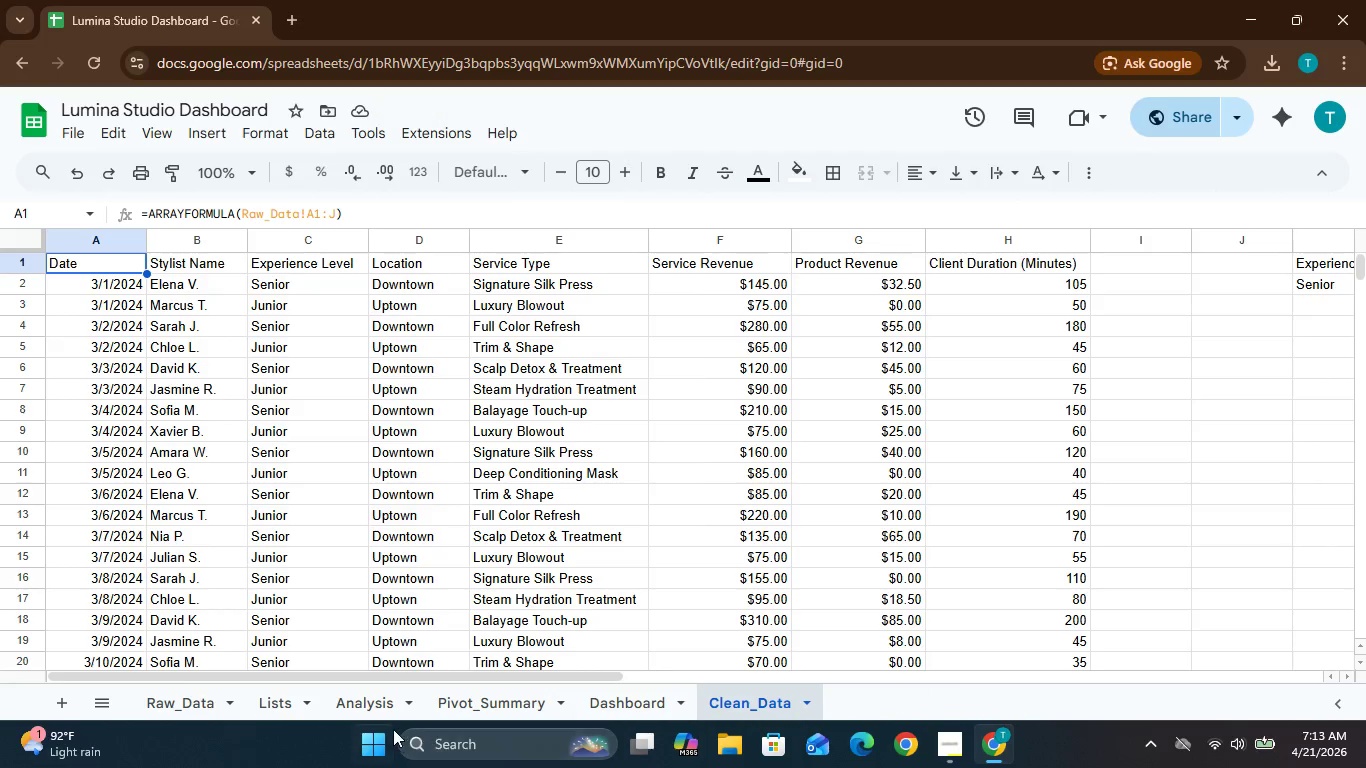 
wait(7.03)
 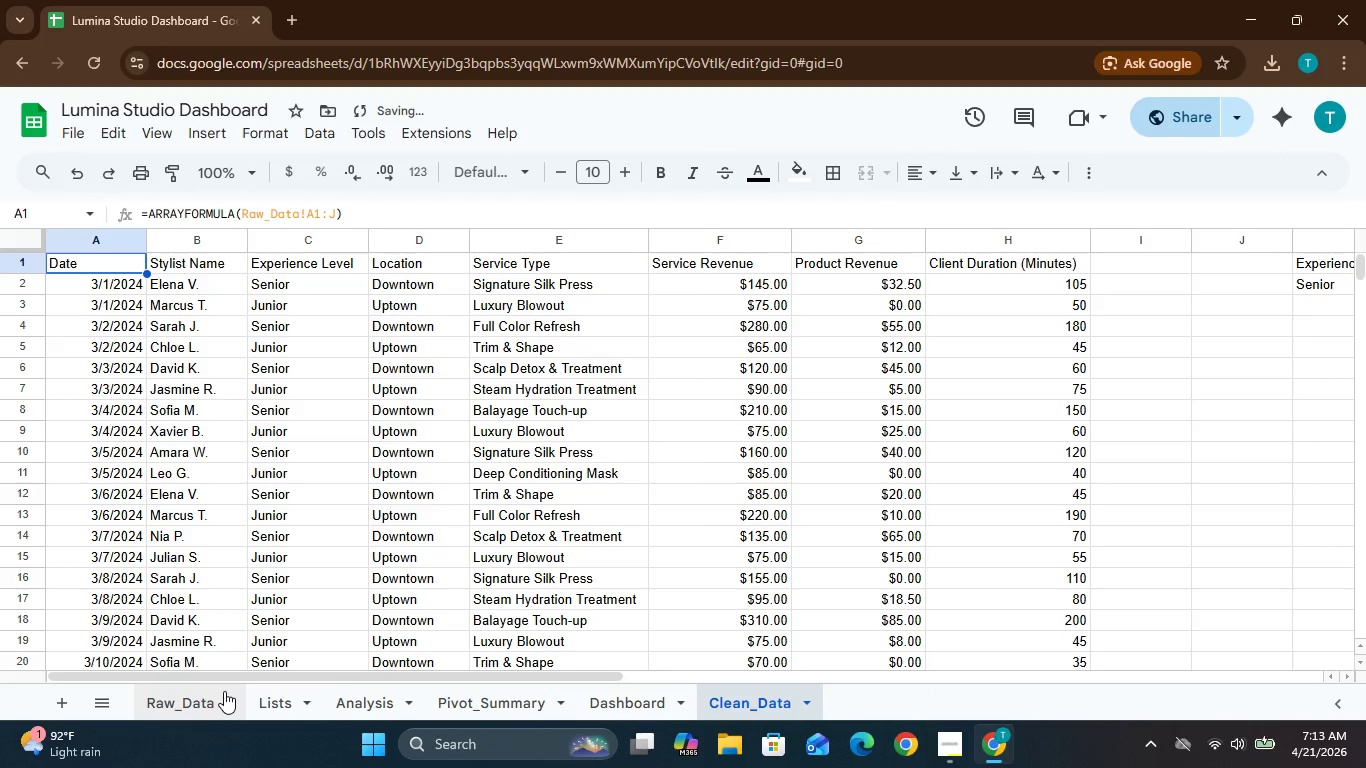 
left_click([192, 698])
 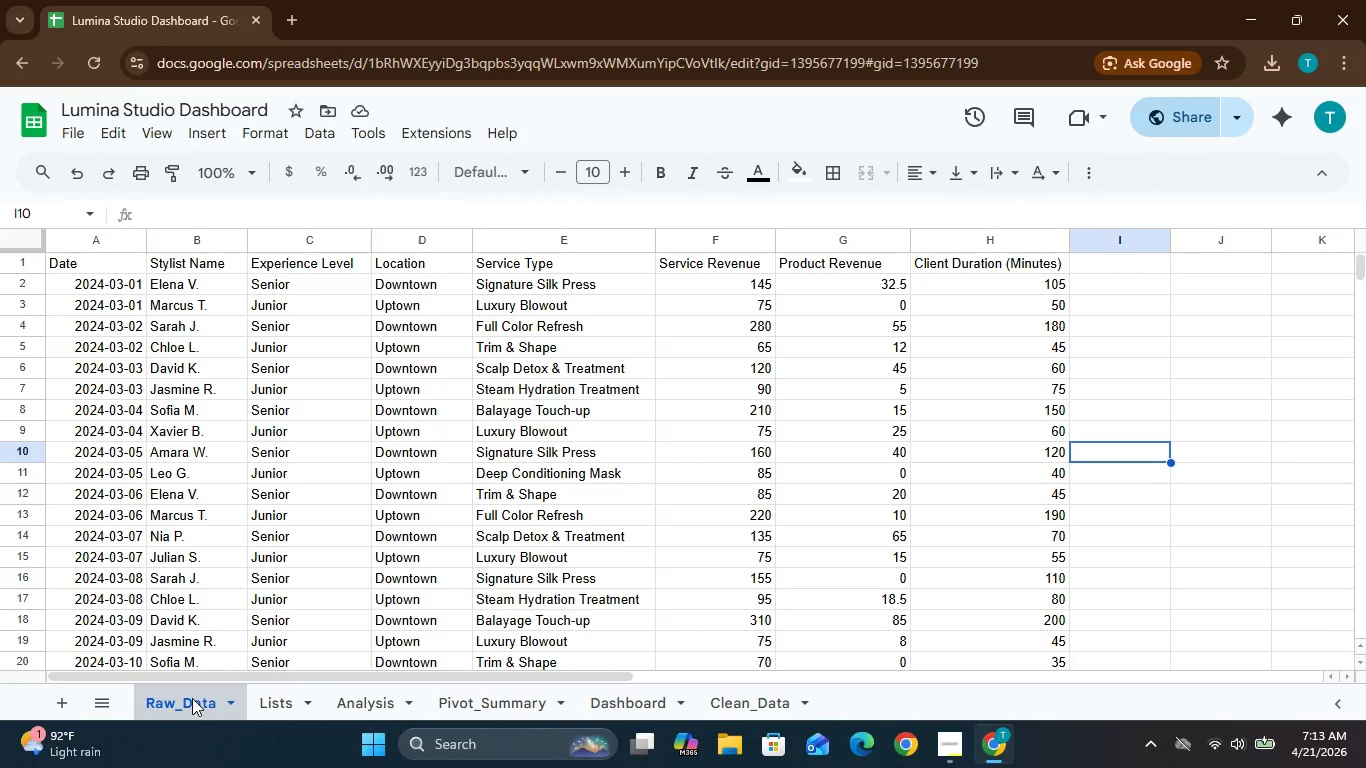 
left_click([192, 698])
 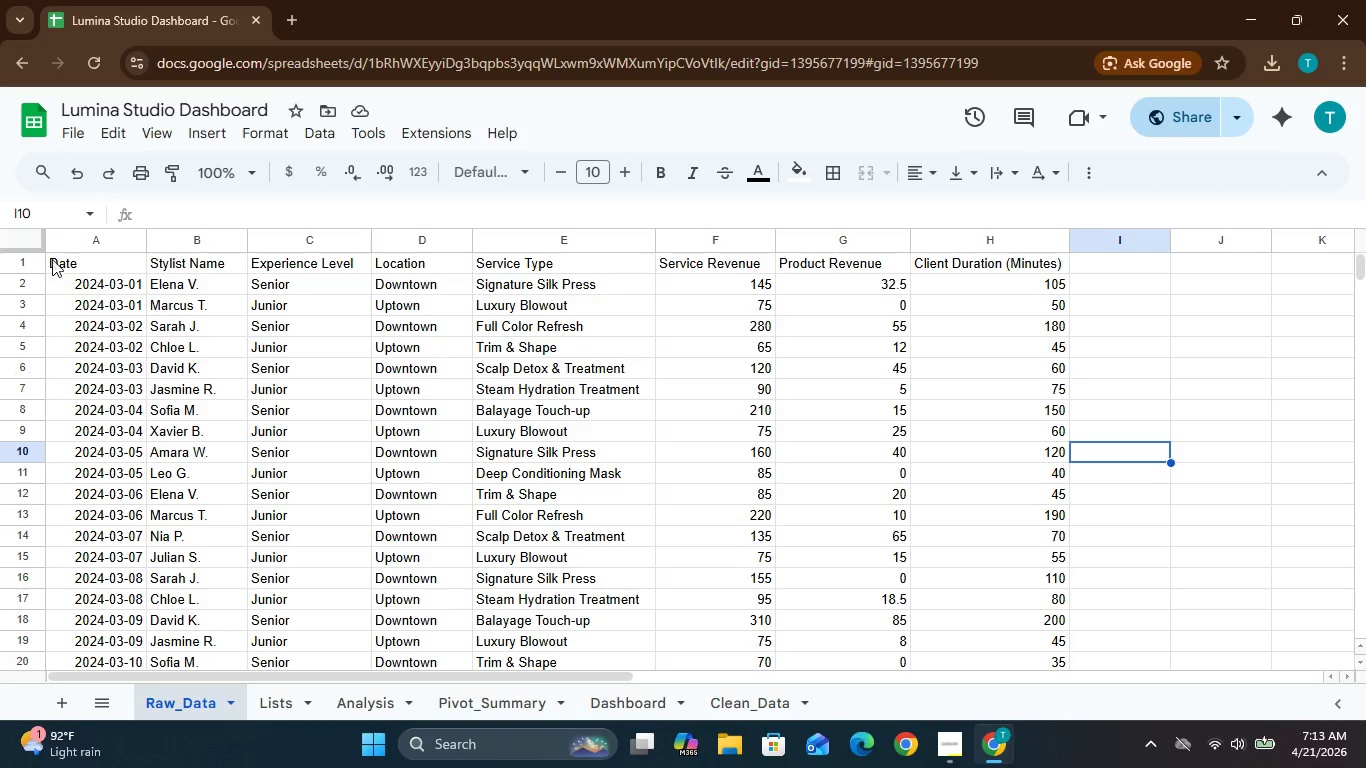 
wait(6.64)
 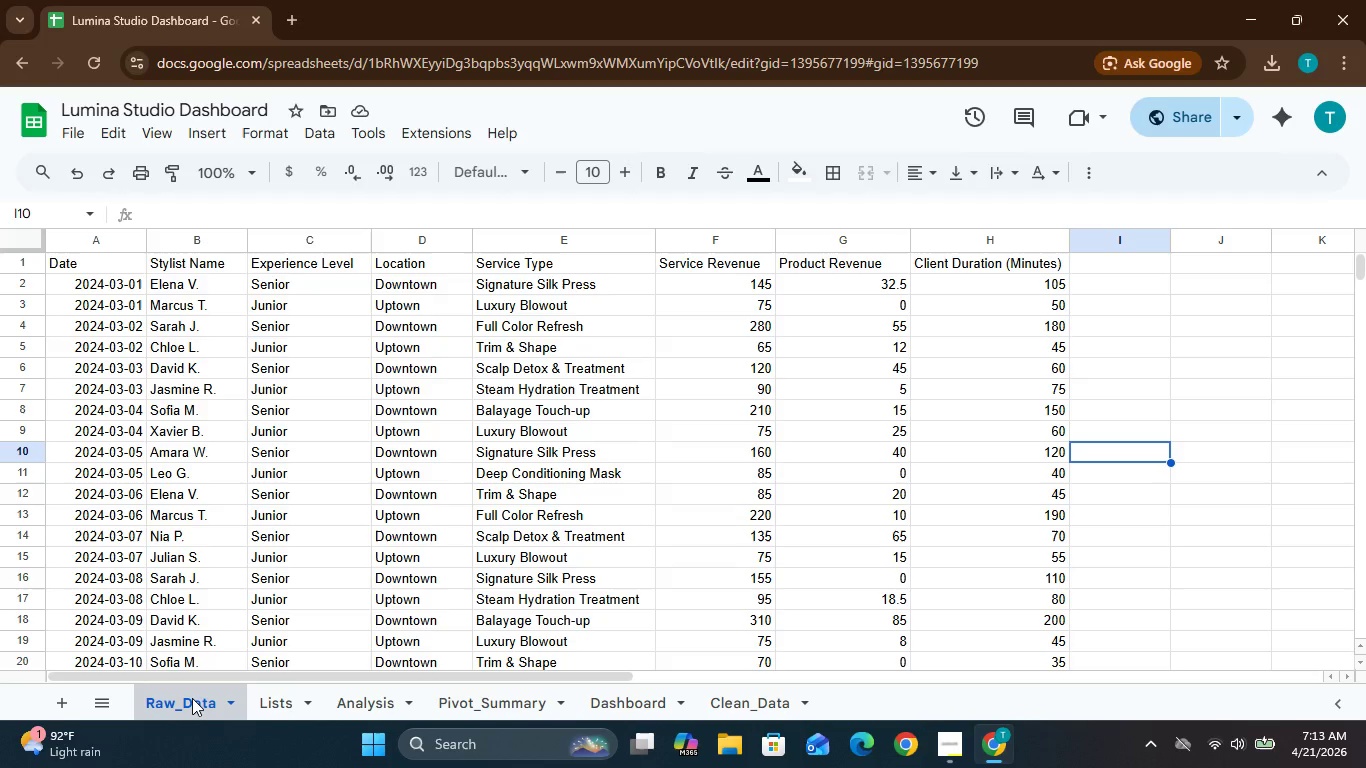 
left_click([23, 230])
 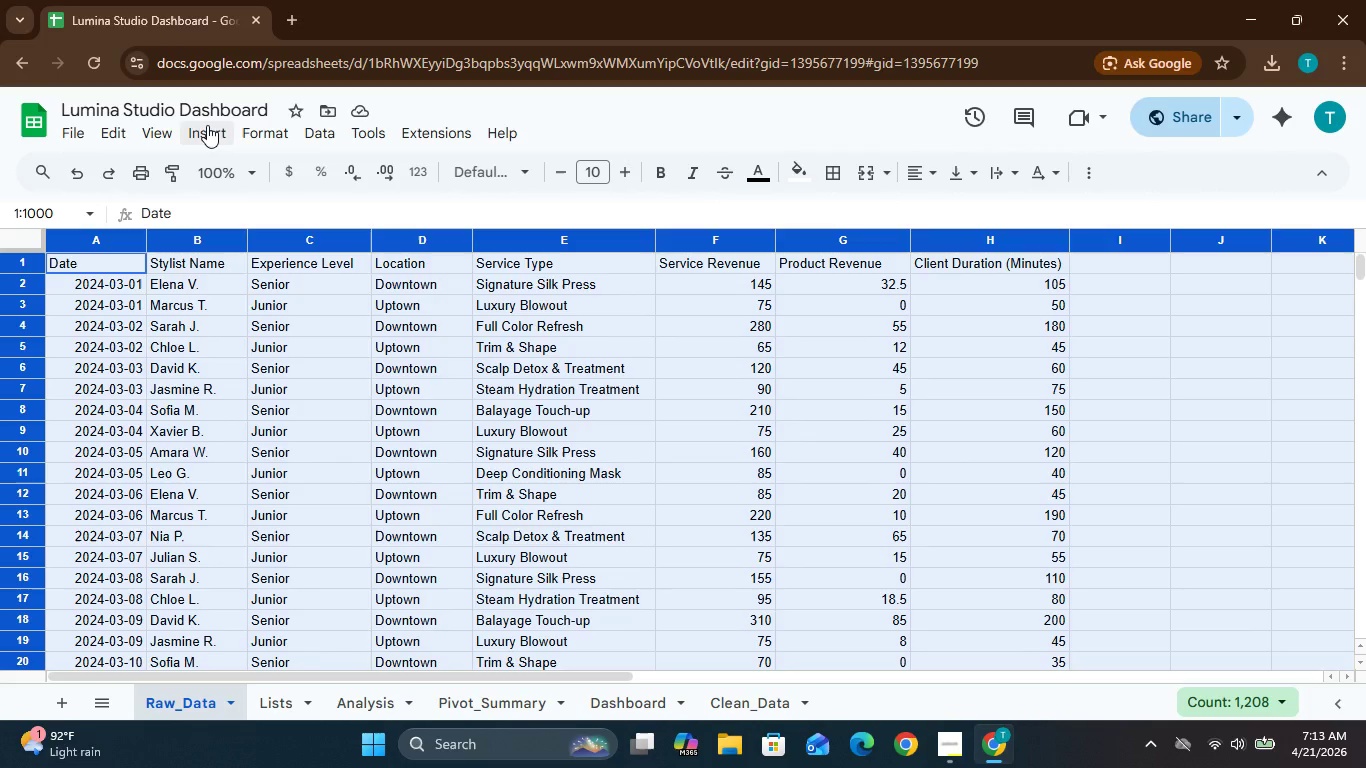 
left_click([210, 129])
 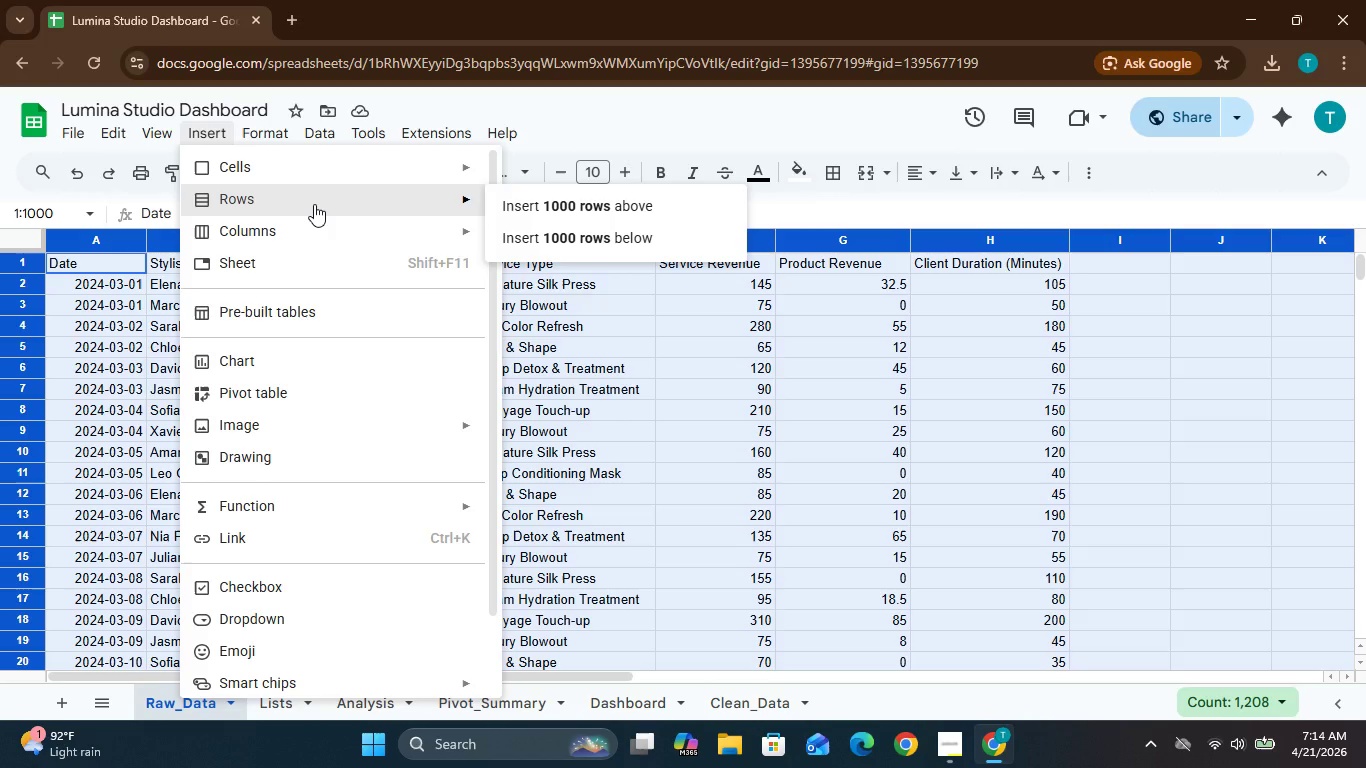 
wait(6.7)
 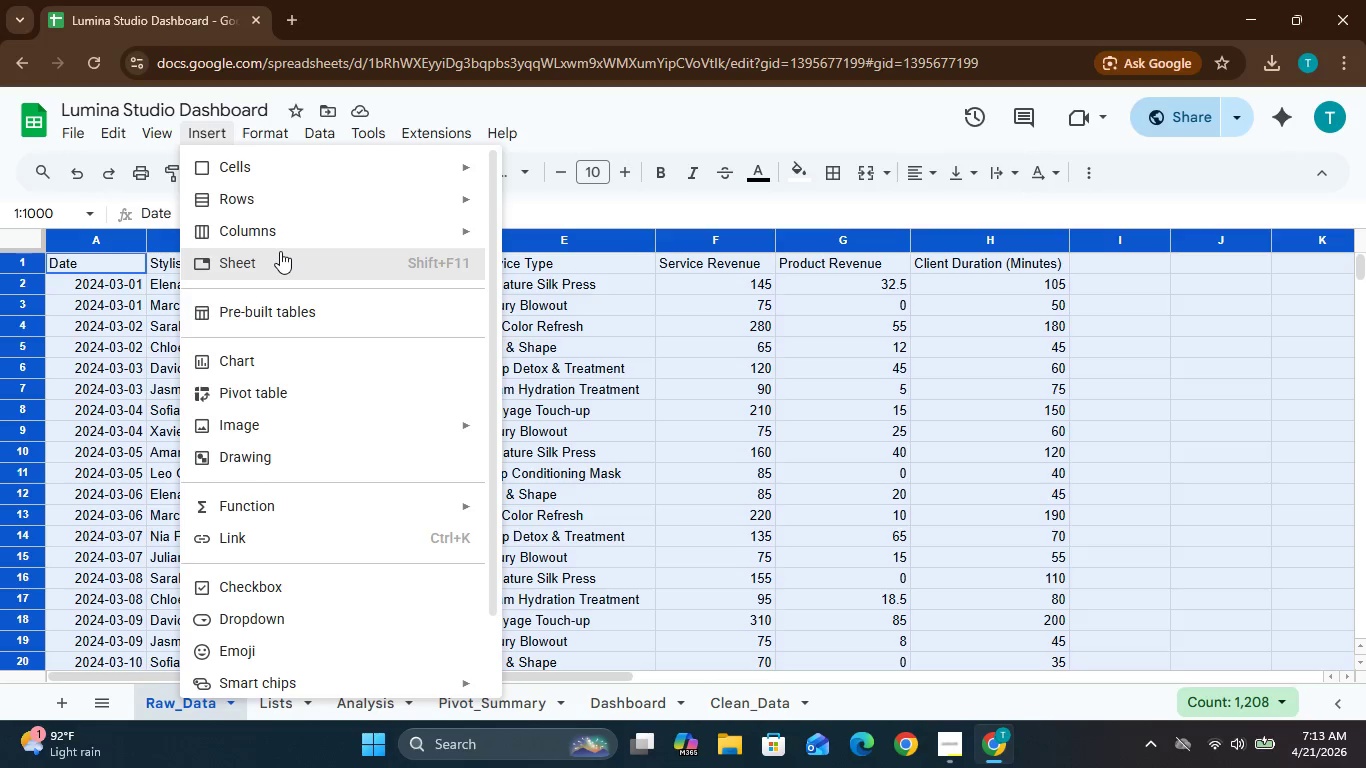 
left_click([314, 204])
 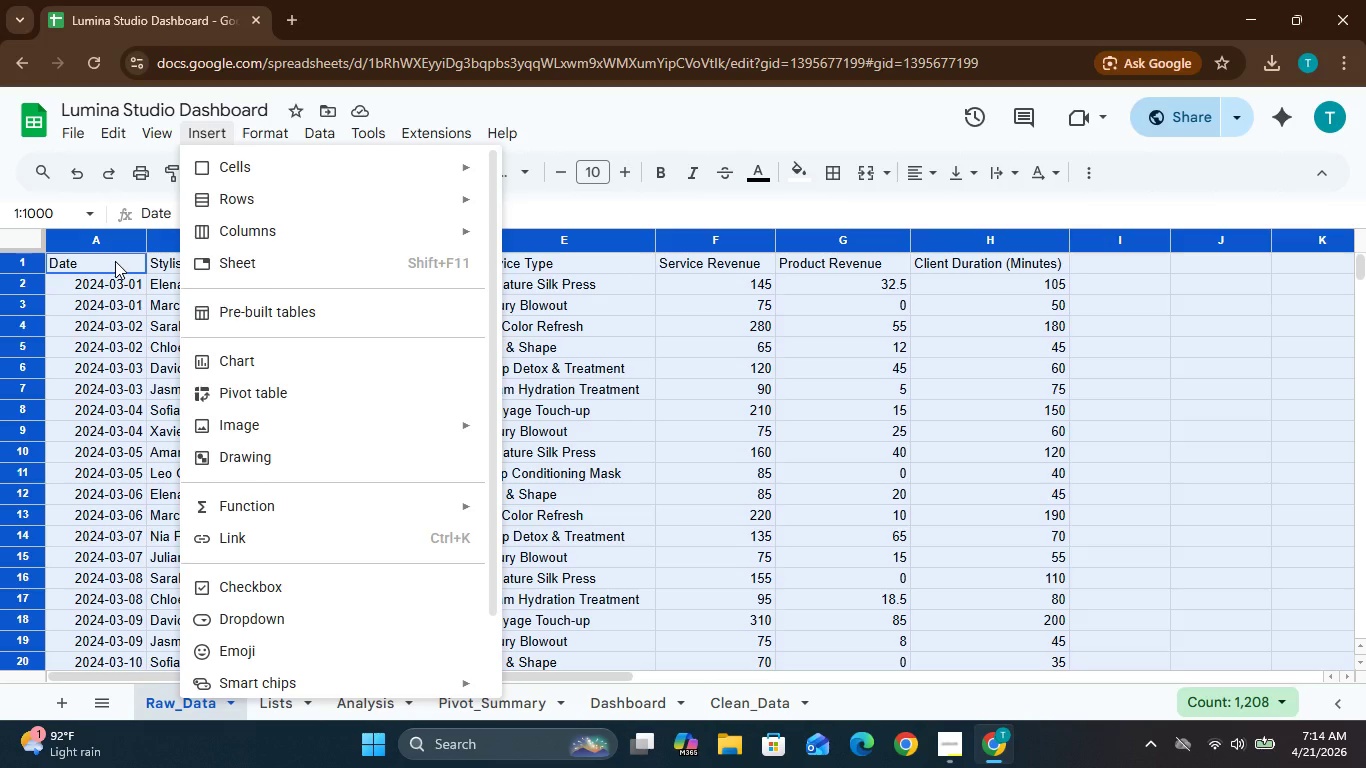 
left_click([115, 261])
 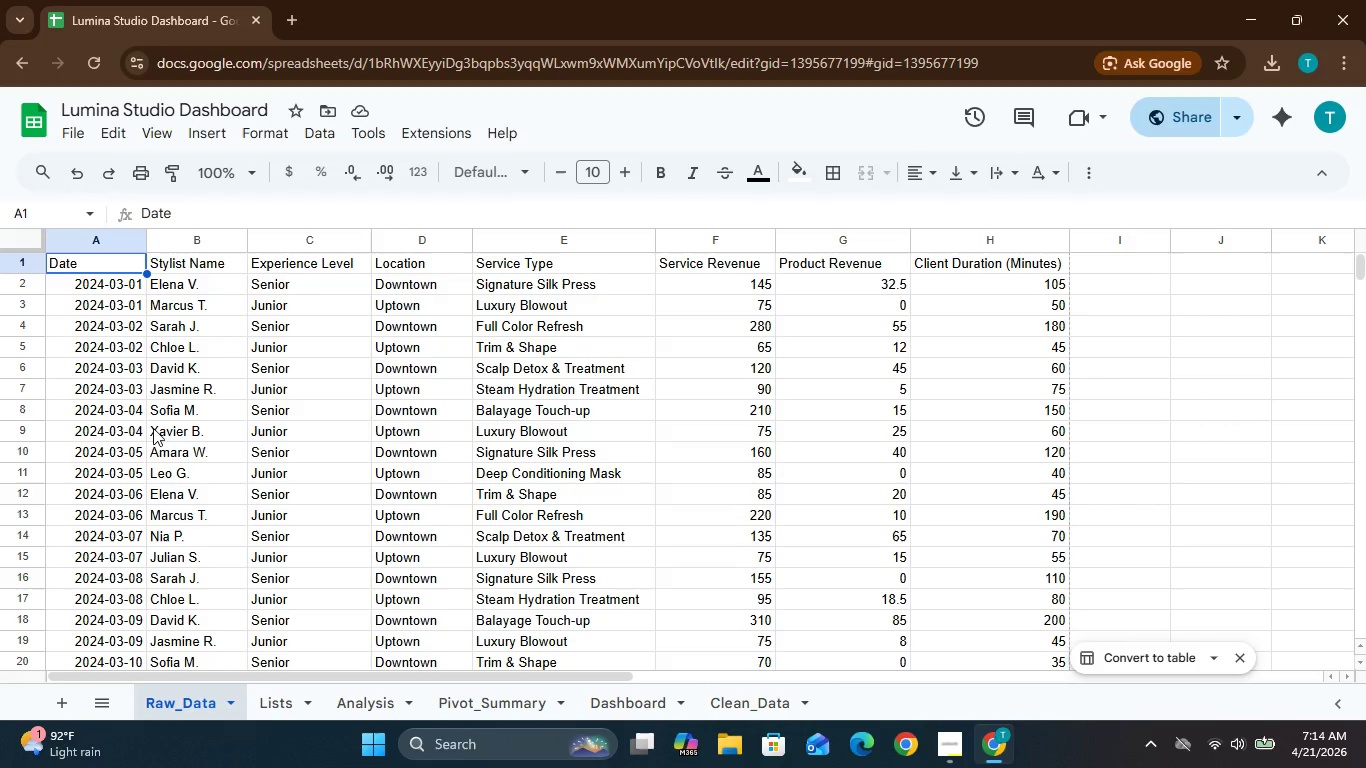 
wait(8.97)
 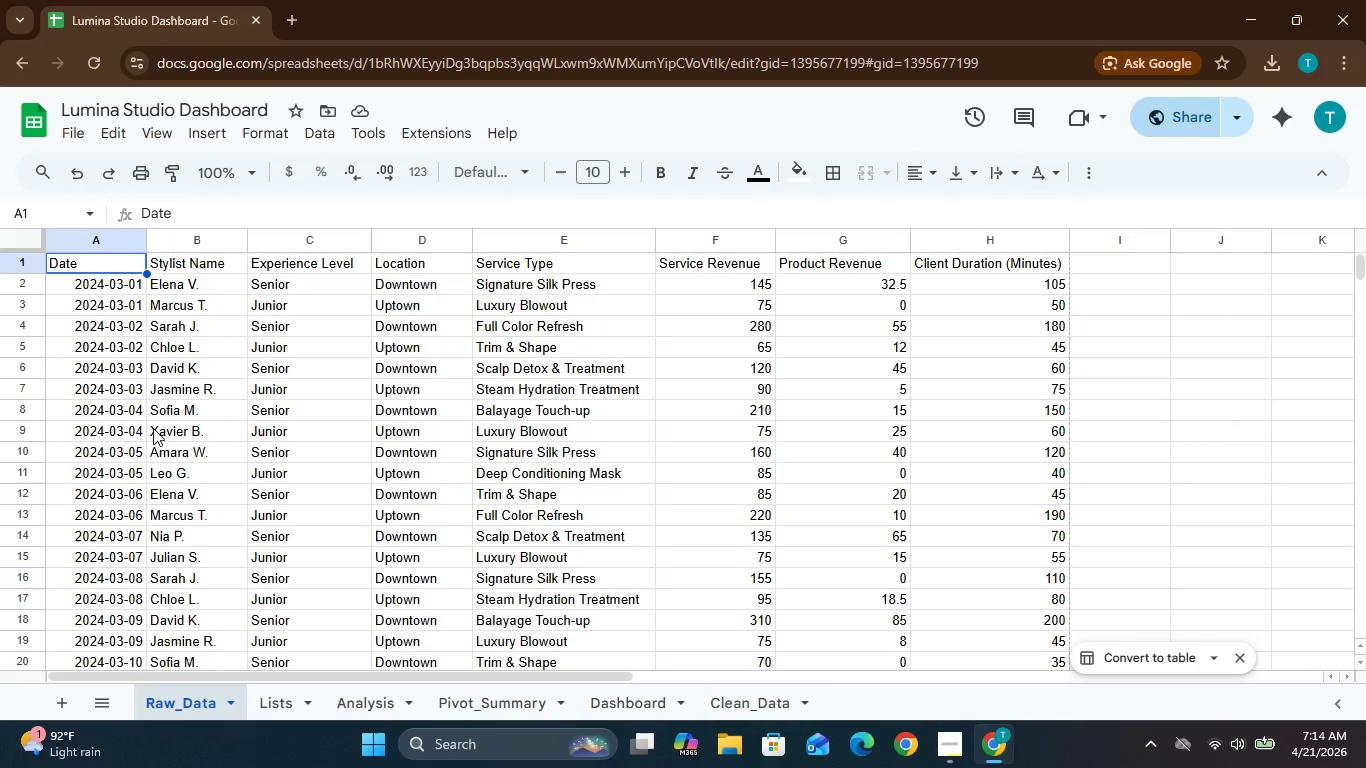 
left_click([163, 135])
 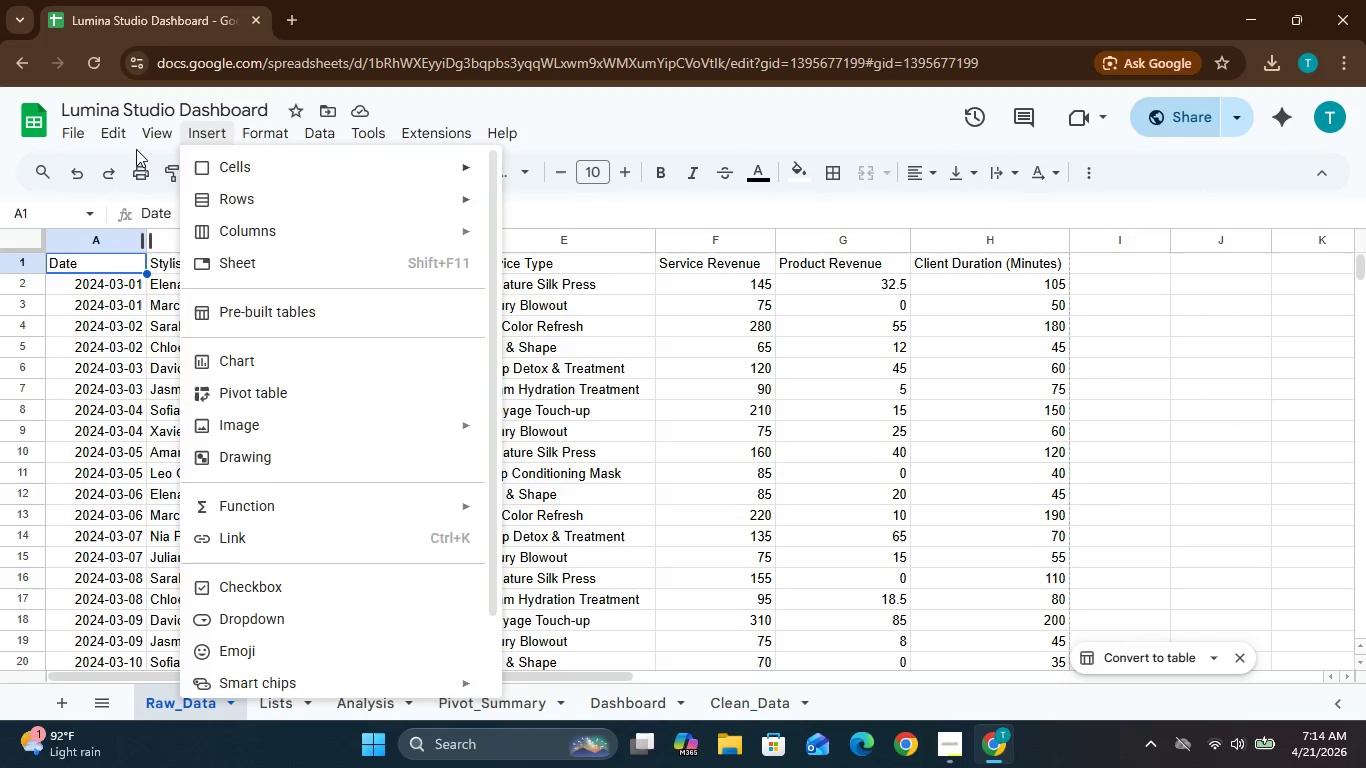 
mouse_move([163, 137])
 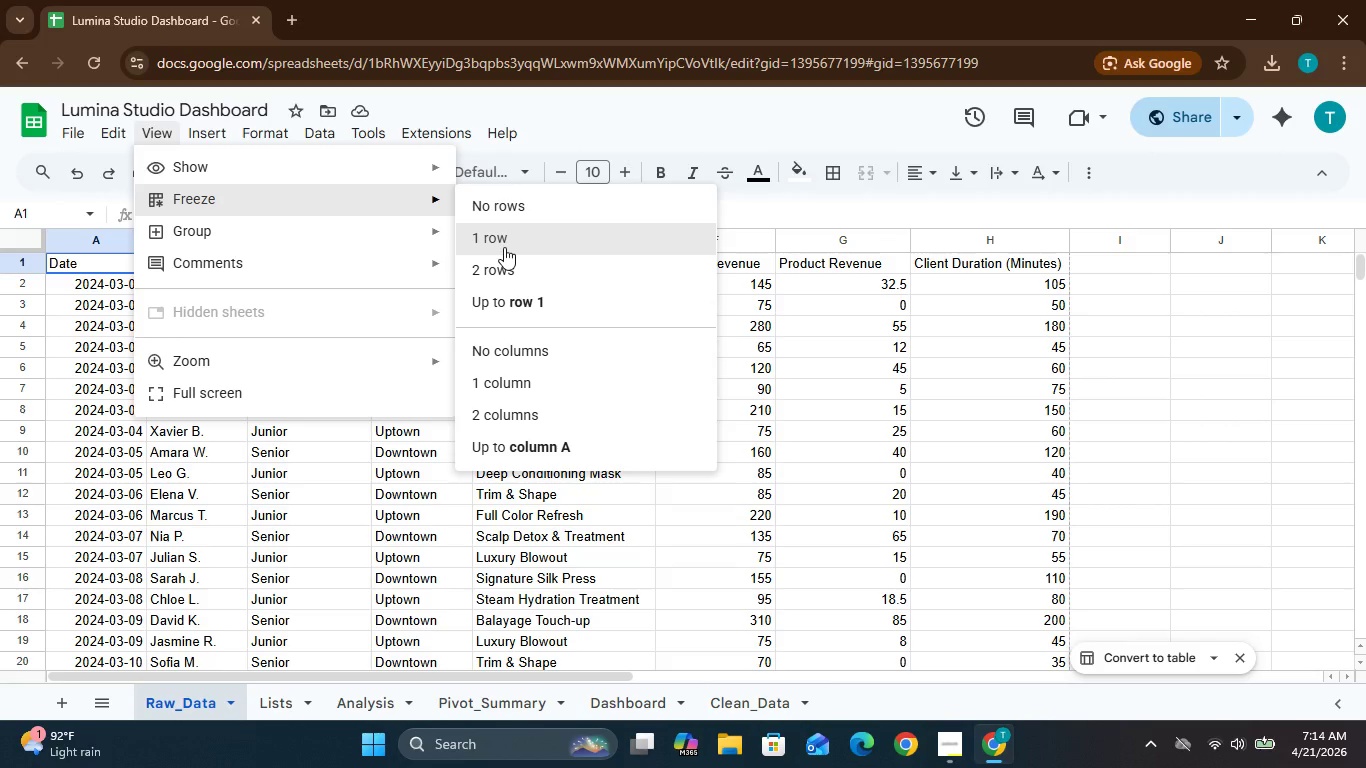 
wait(5.63)
 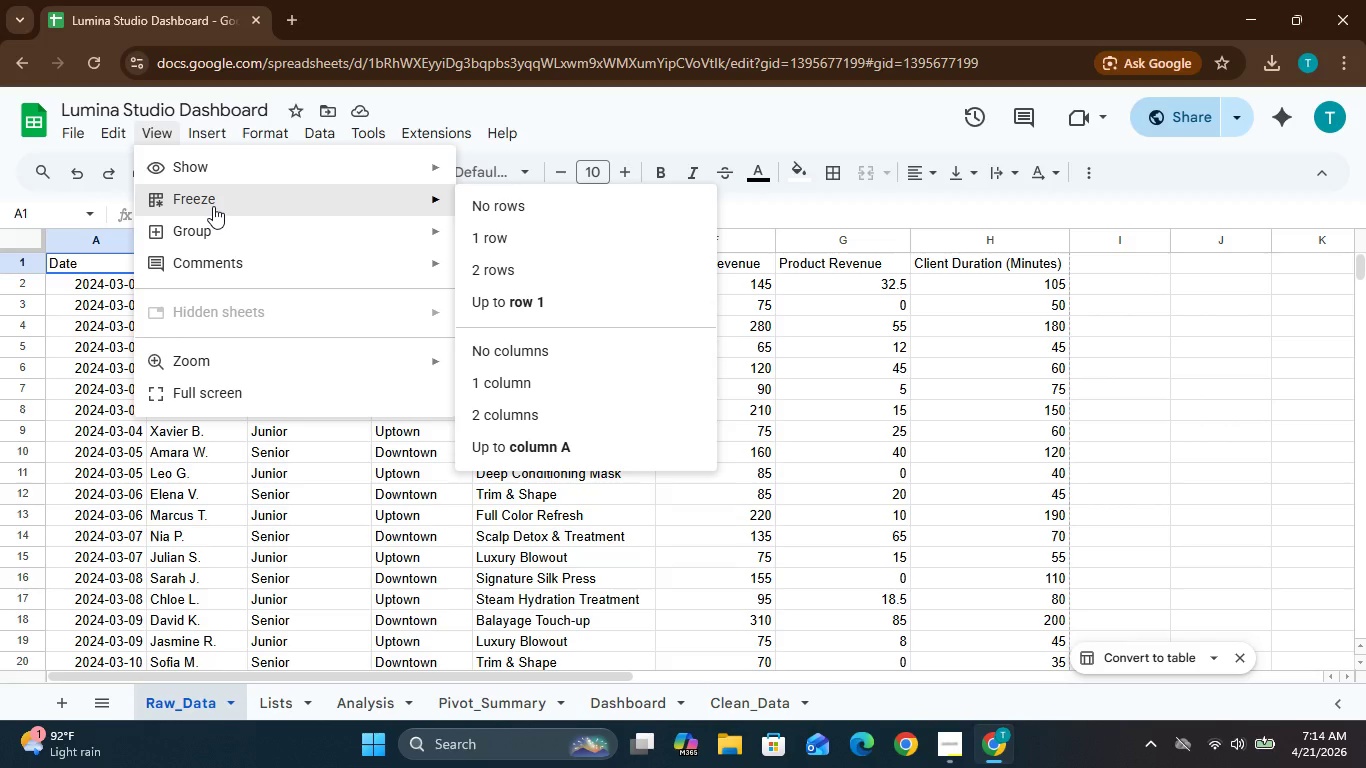 
left_click([504, 247])
 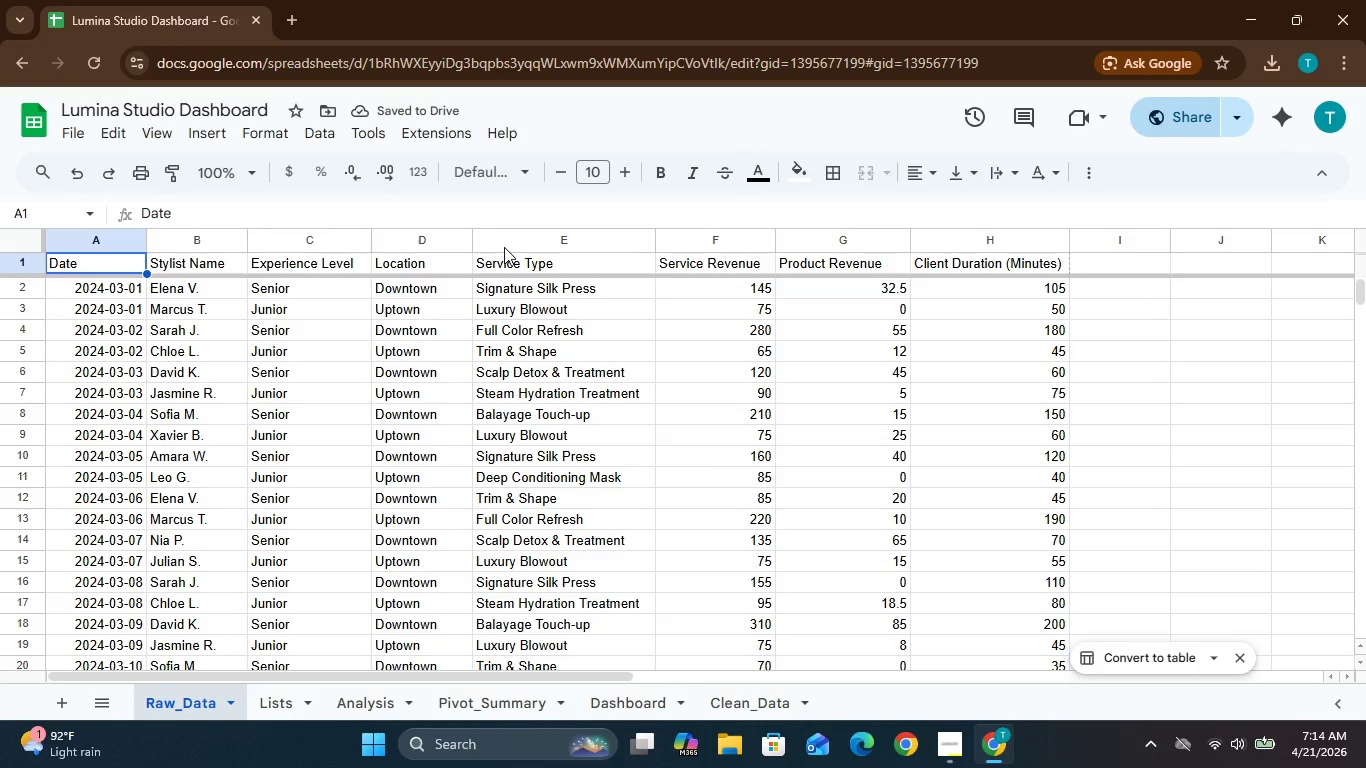 
wait(9.24)
 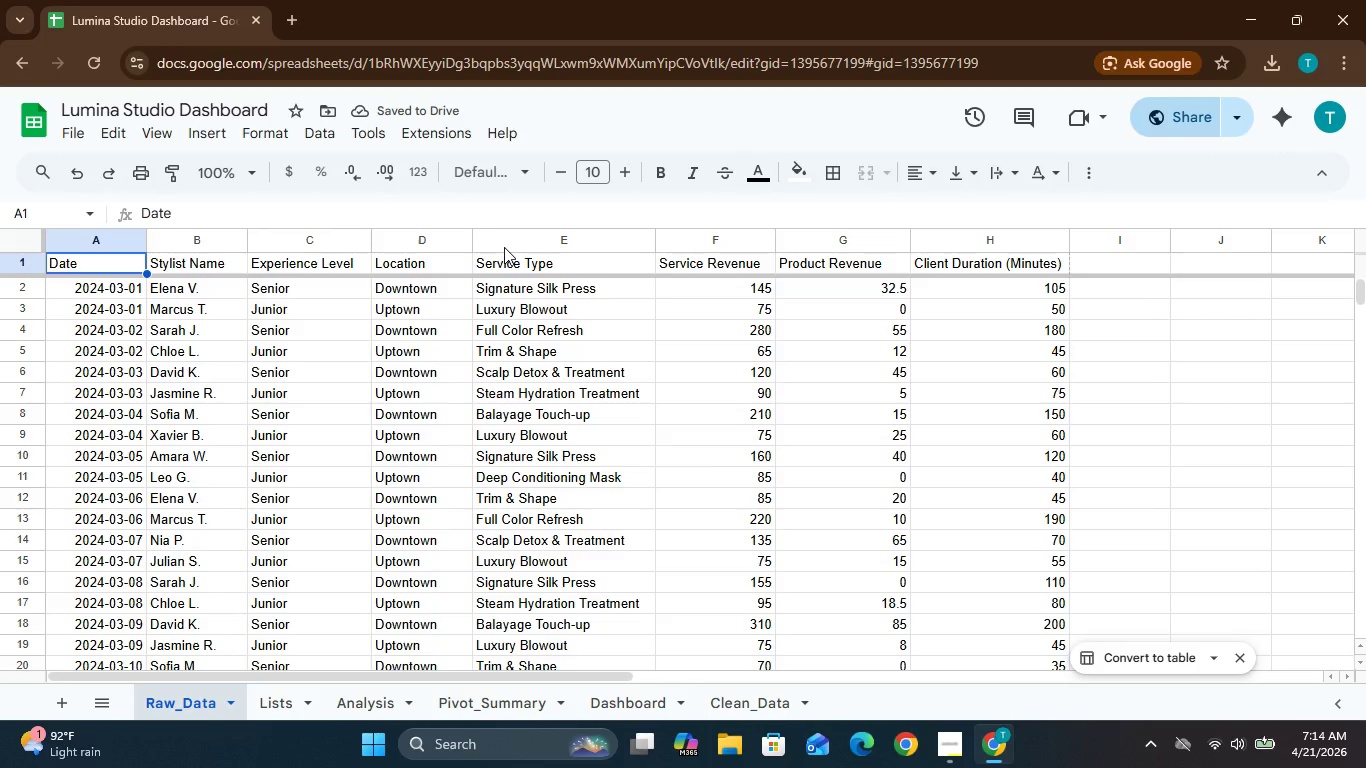 
left_click([13, 242])
 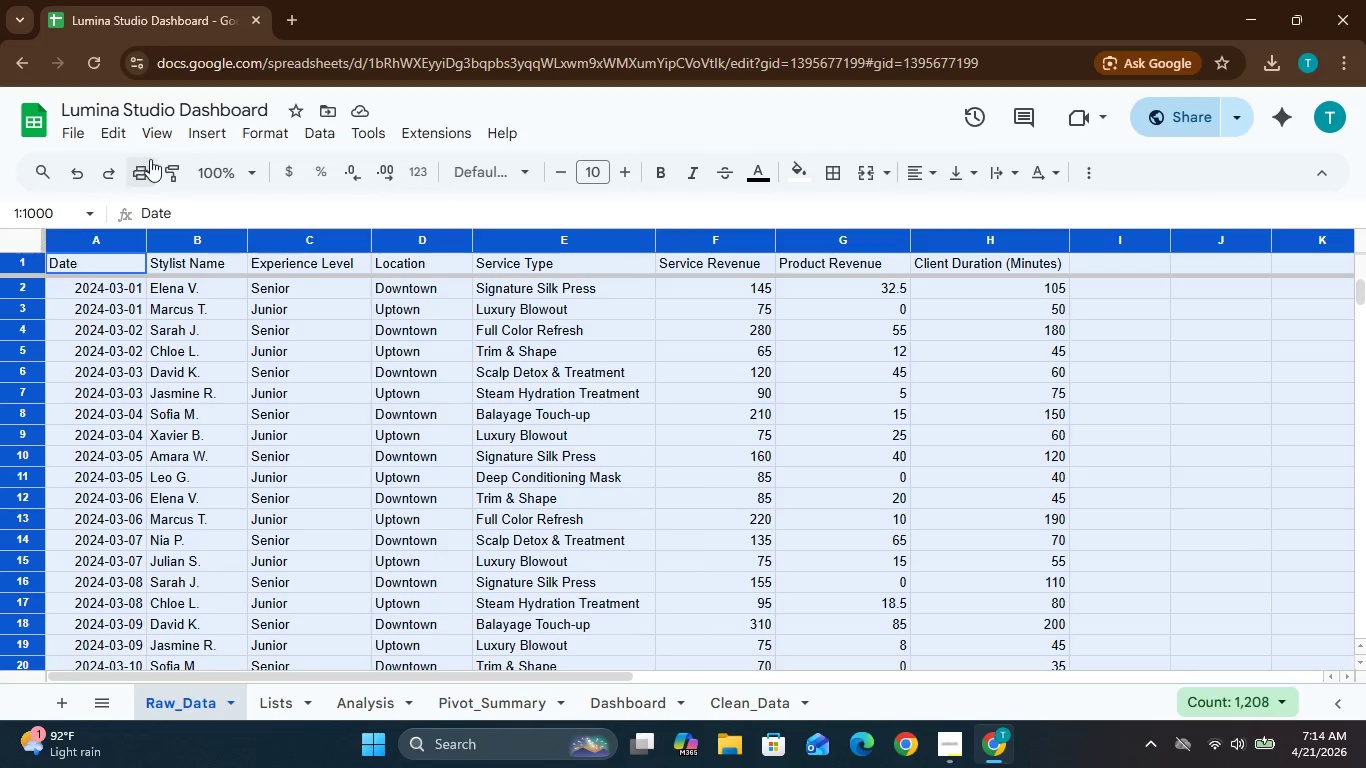 
left_click([269, 135])
 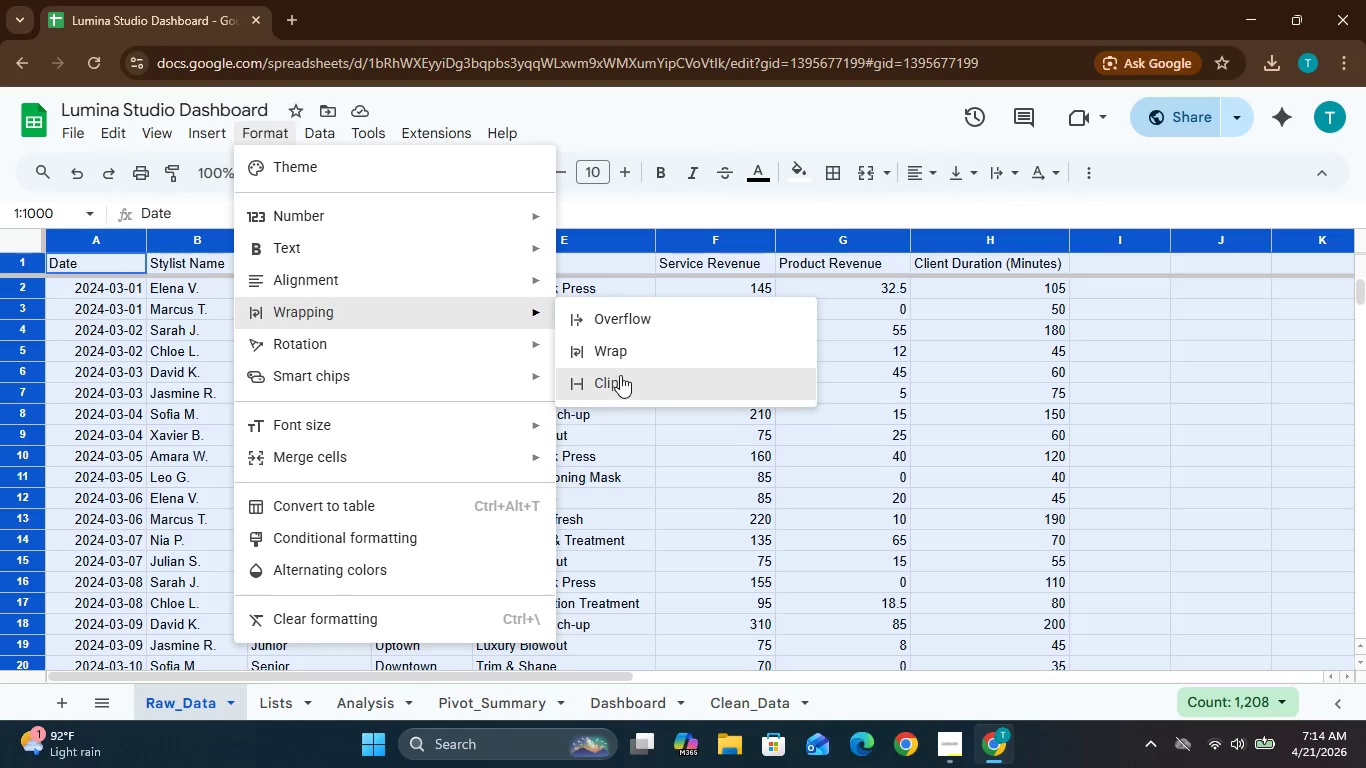 
wait(5.52)
 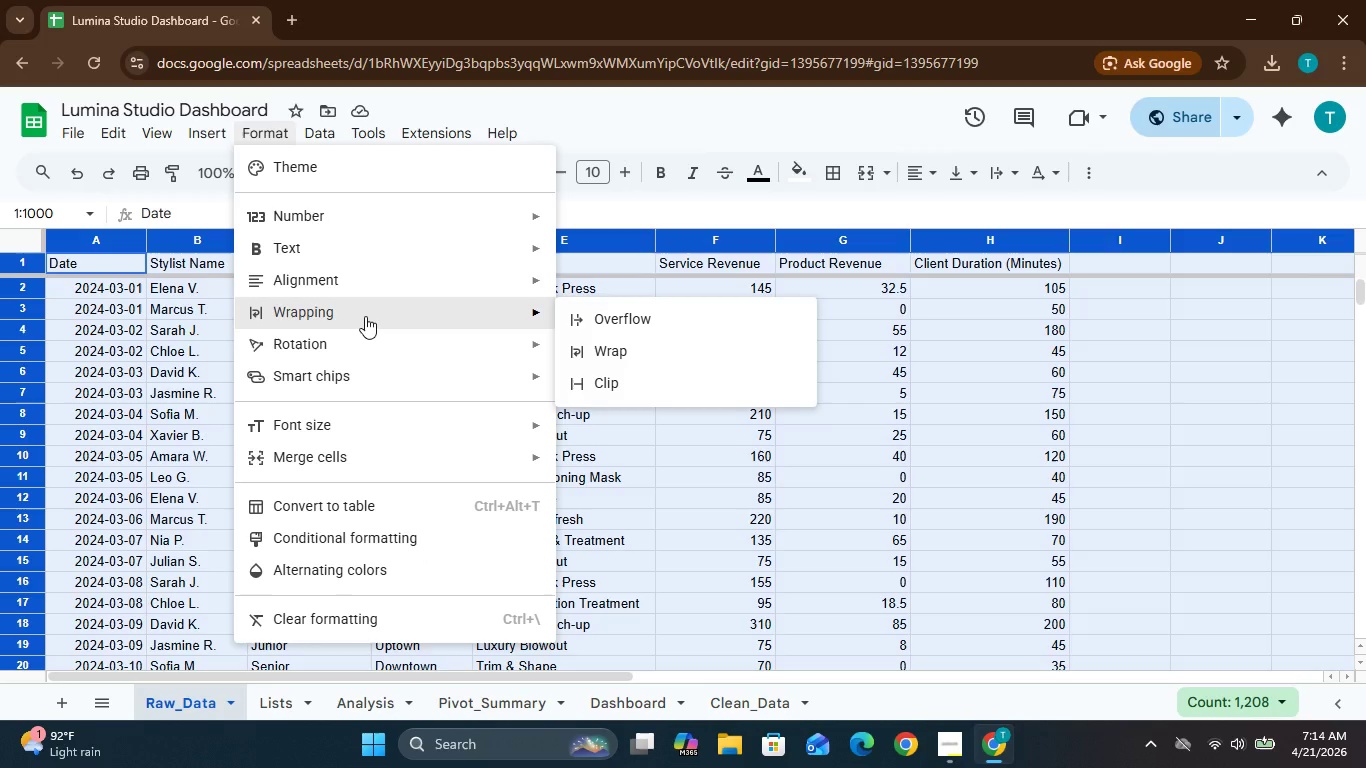 
left_click([620, 375])
 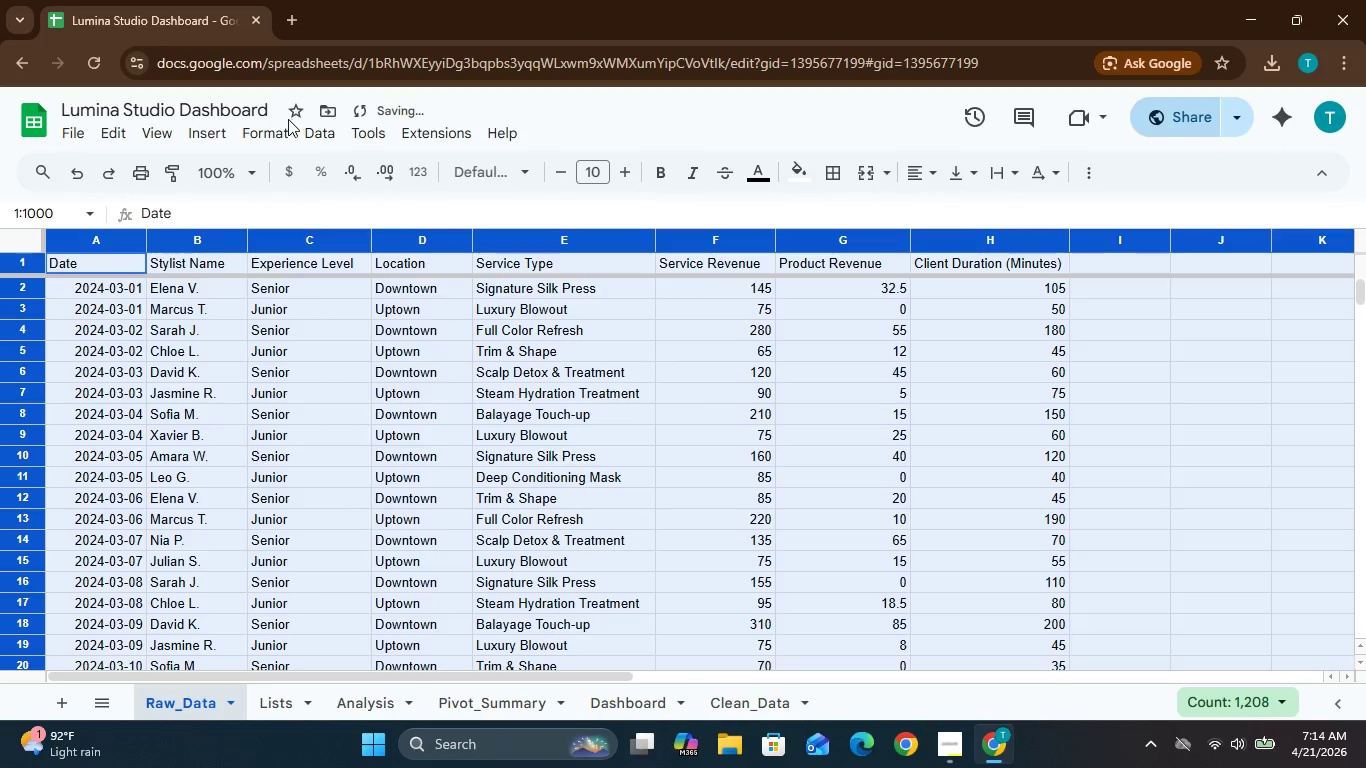 
left_click([271, 131])
 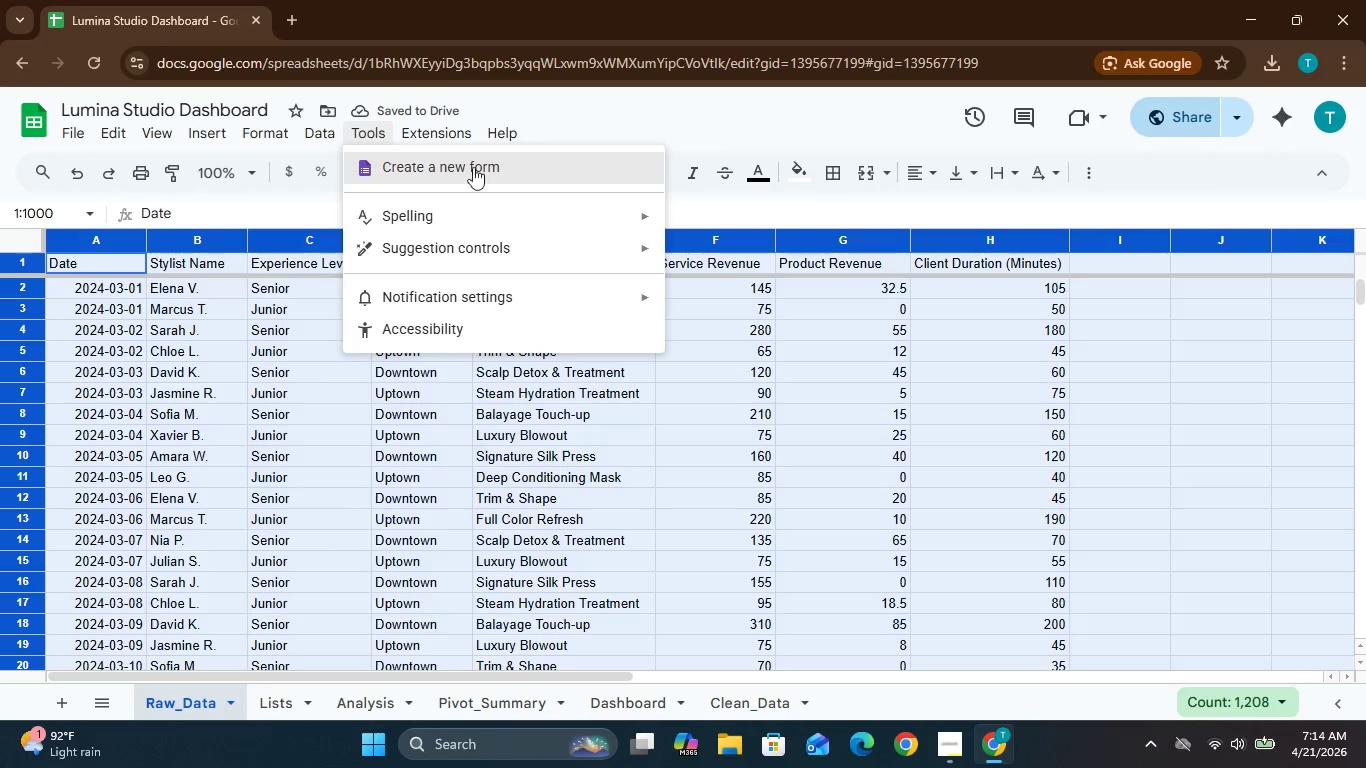 
mouse_move([274, 142])
 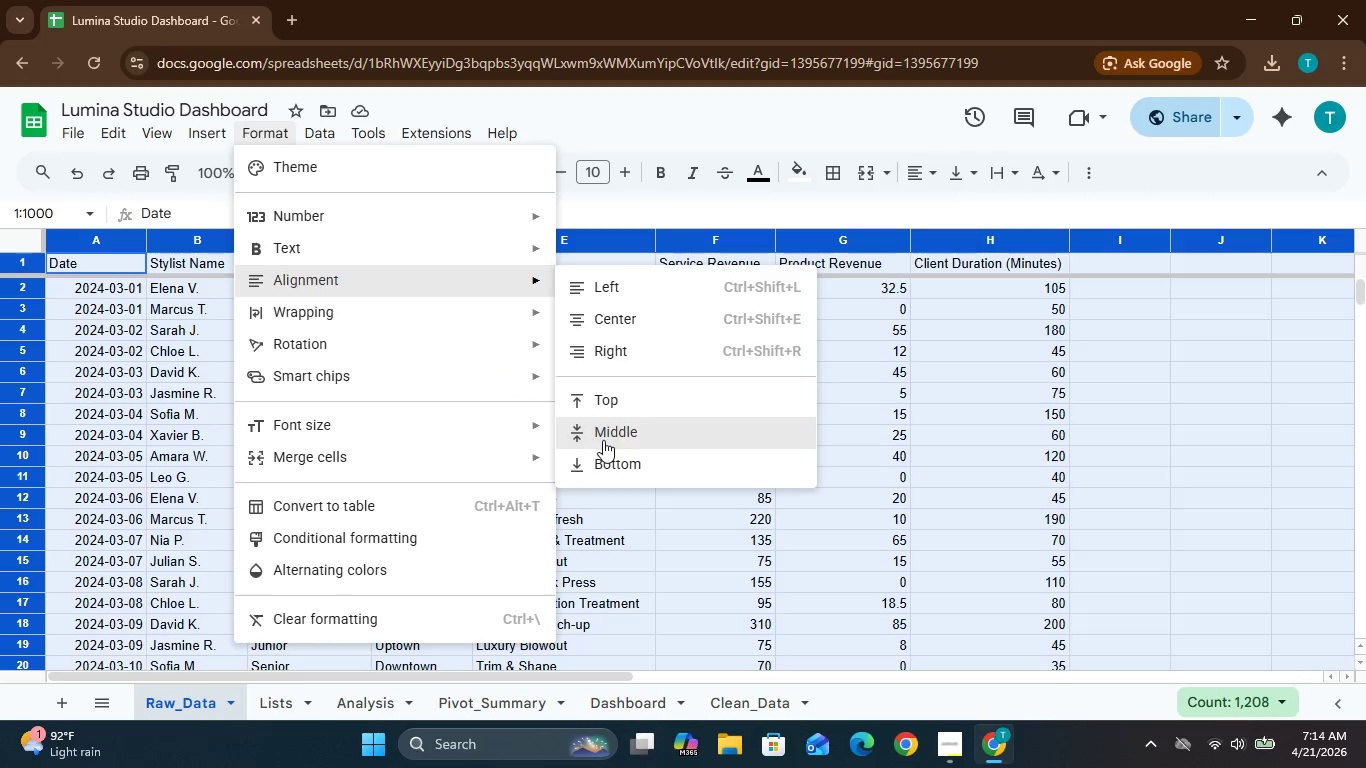 
wait(6.04)
 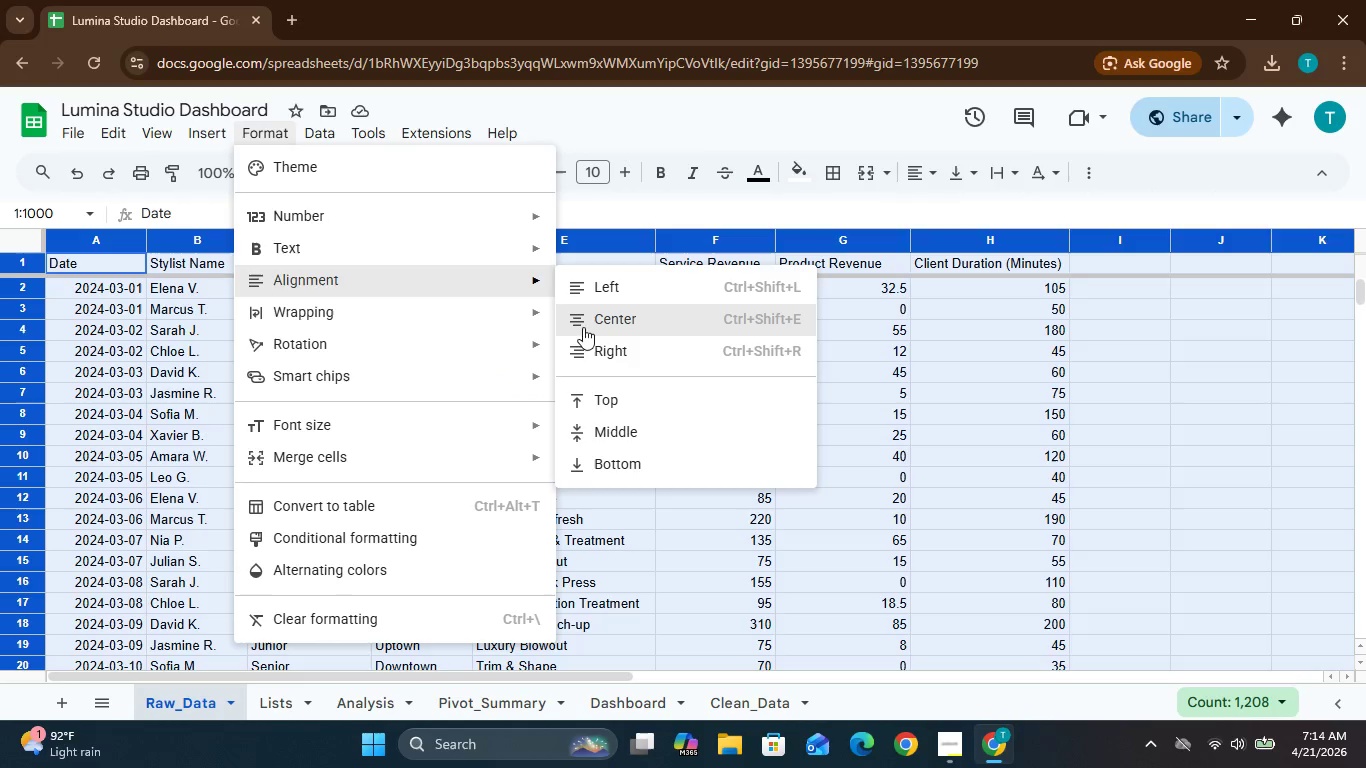 
left_click([603, 439])
 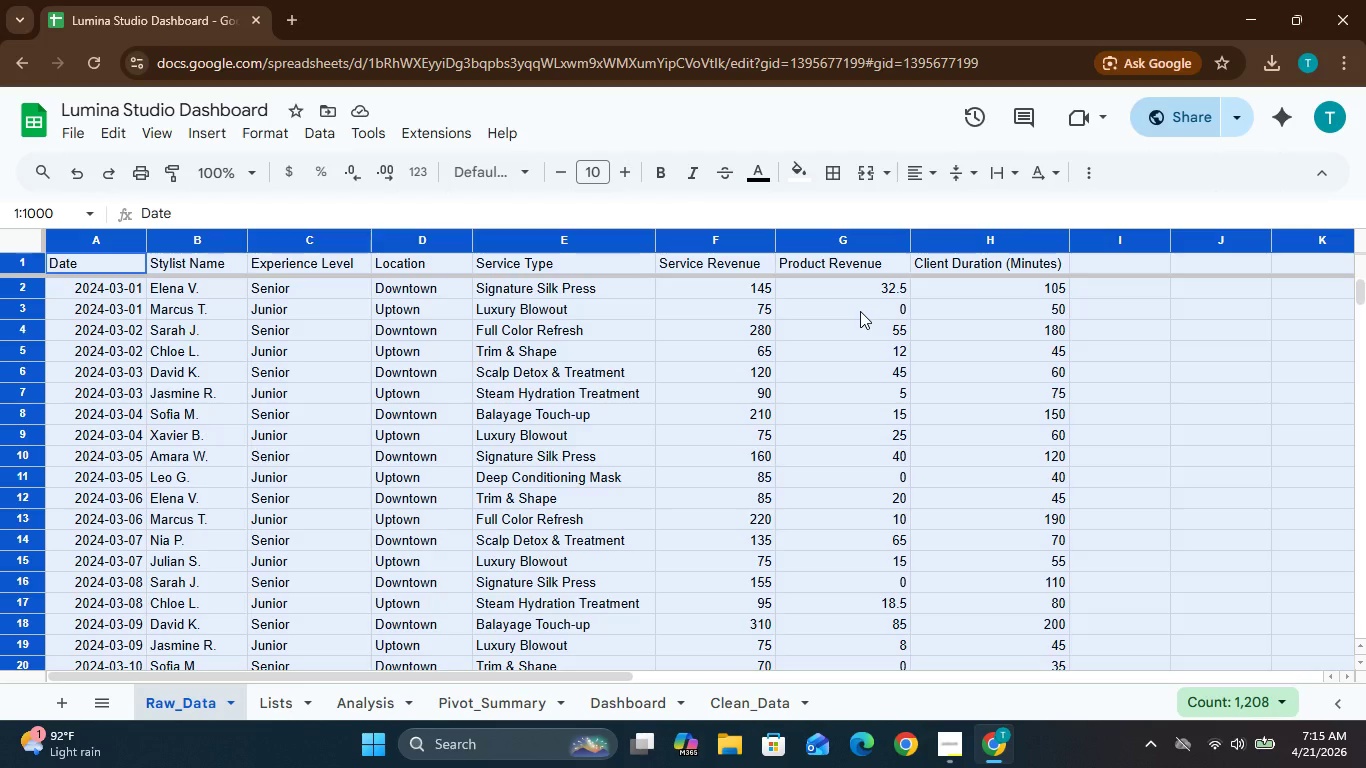 
wait(35.5)
 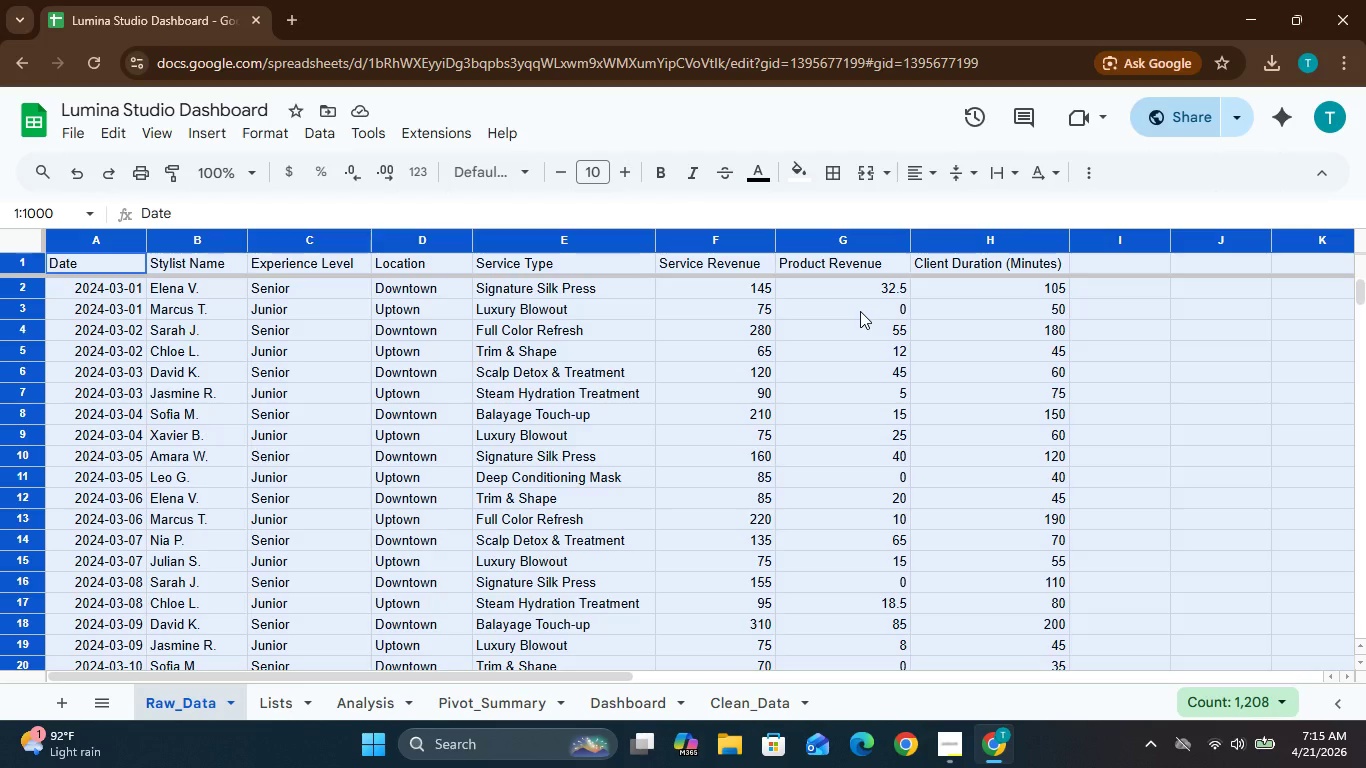 
left_click([1123, 294])
 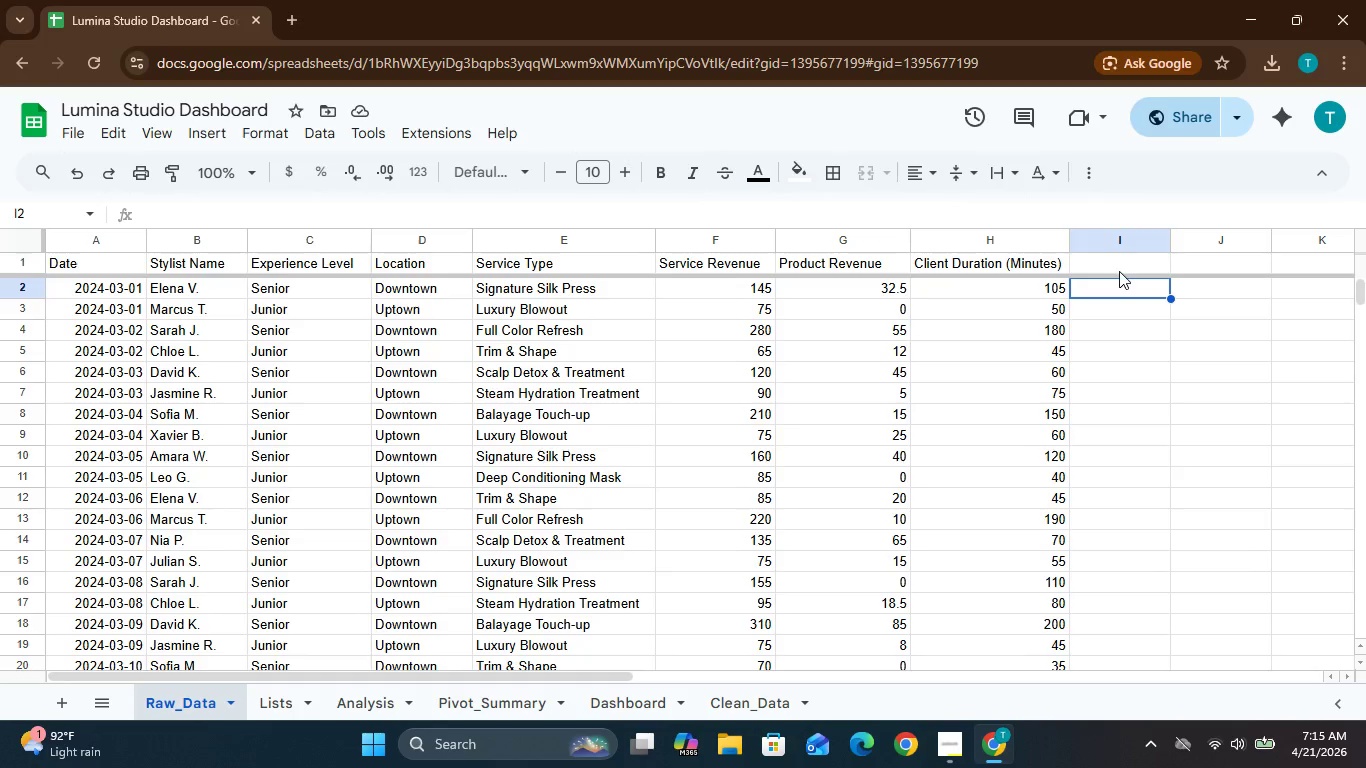 
left_click([1119, 271])
 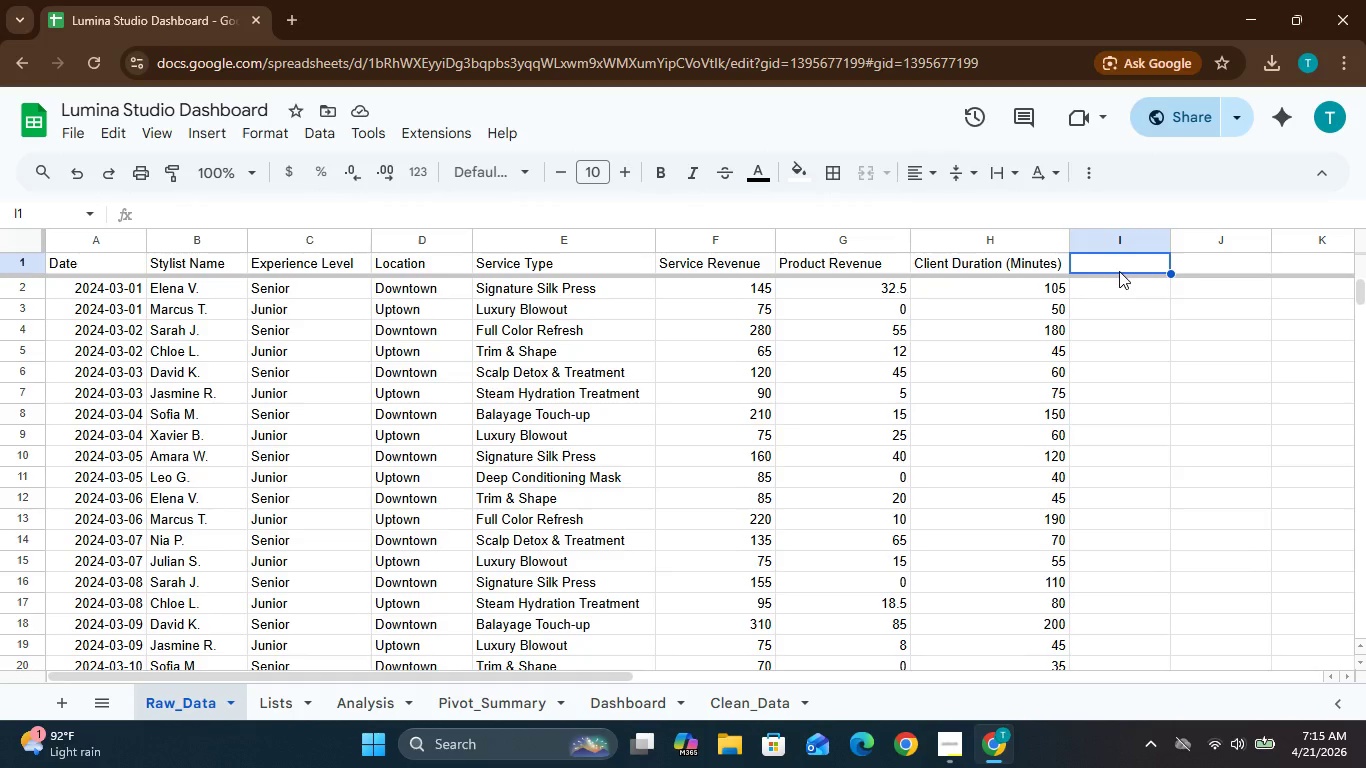 
wait(9.39)
 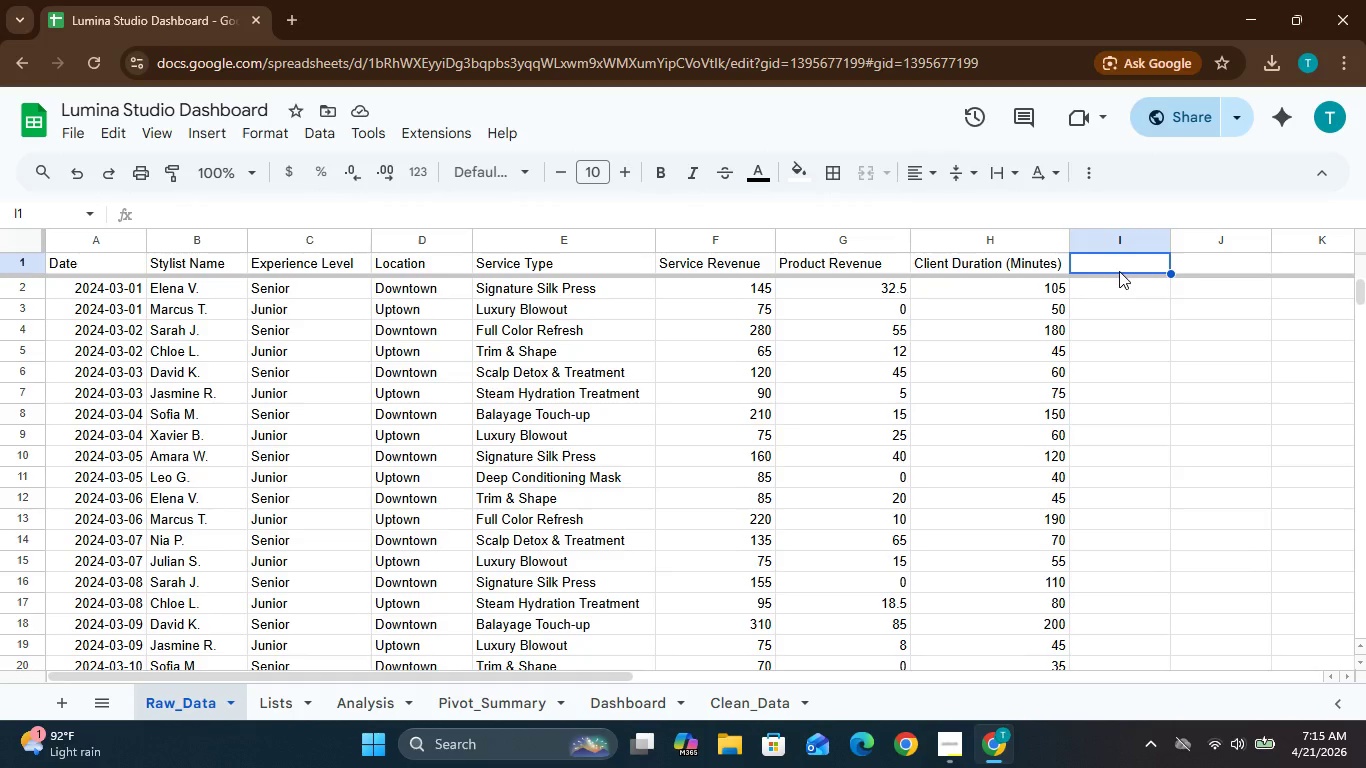 
type(Total Revemue)
key(Backspace)
key(Backspace)
key(Backspace)
type(nue)
 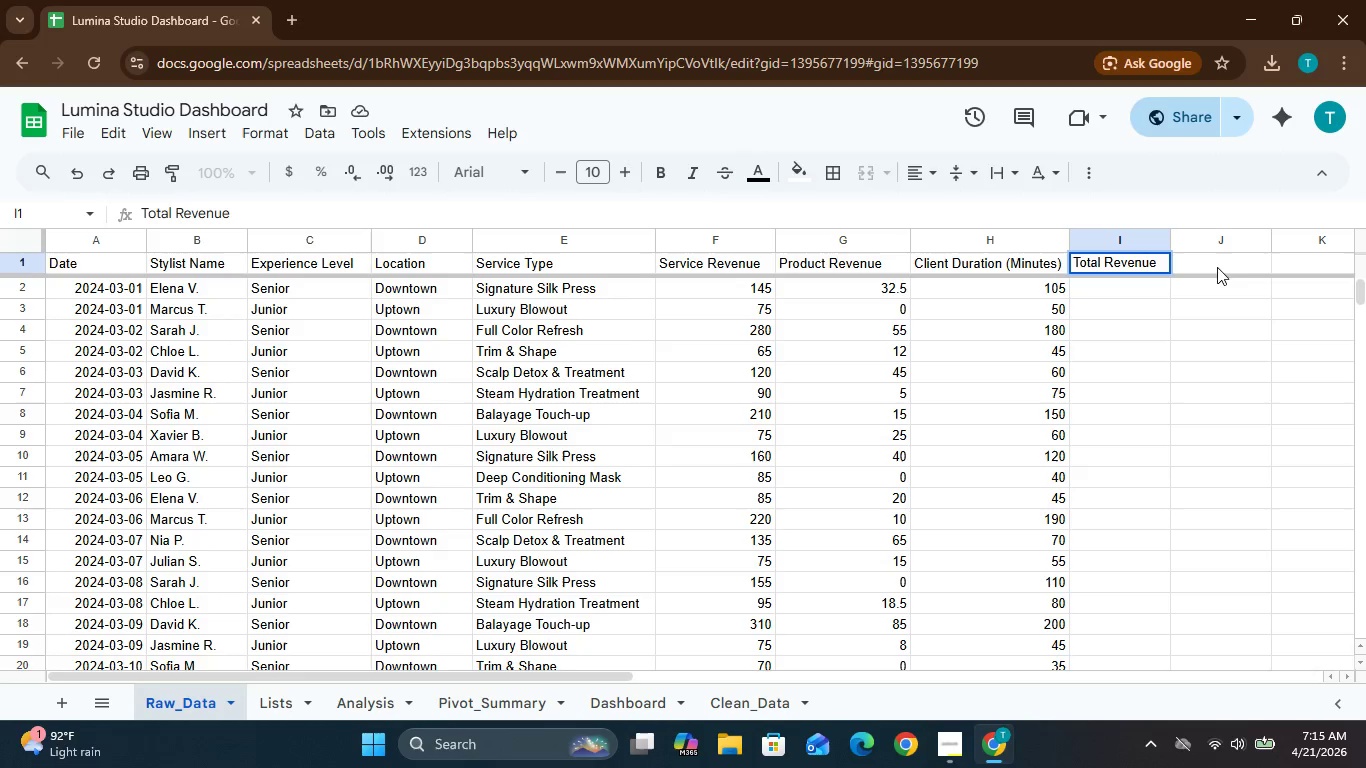 
left_click([1217, 267])
 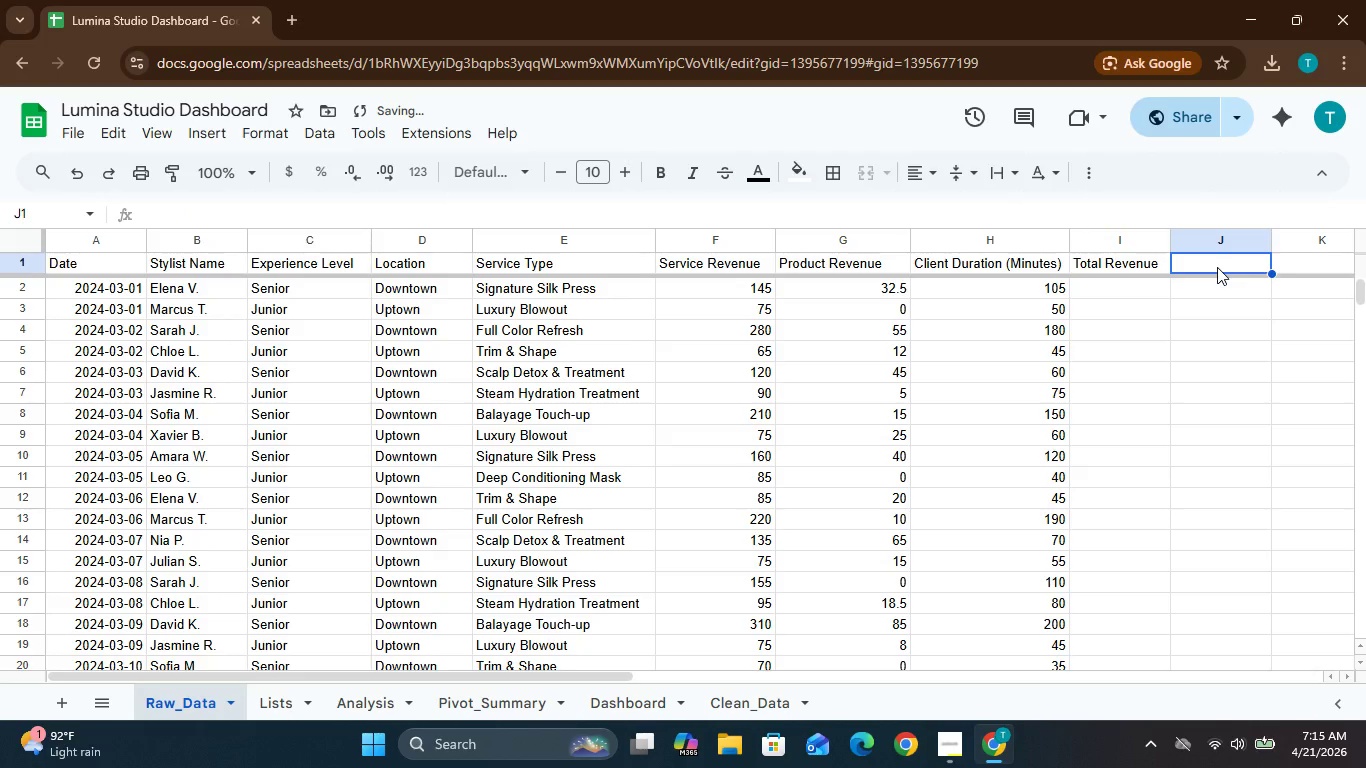 
type(RPM)
 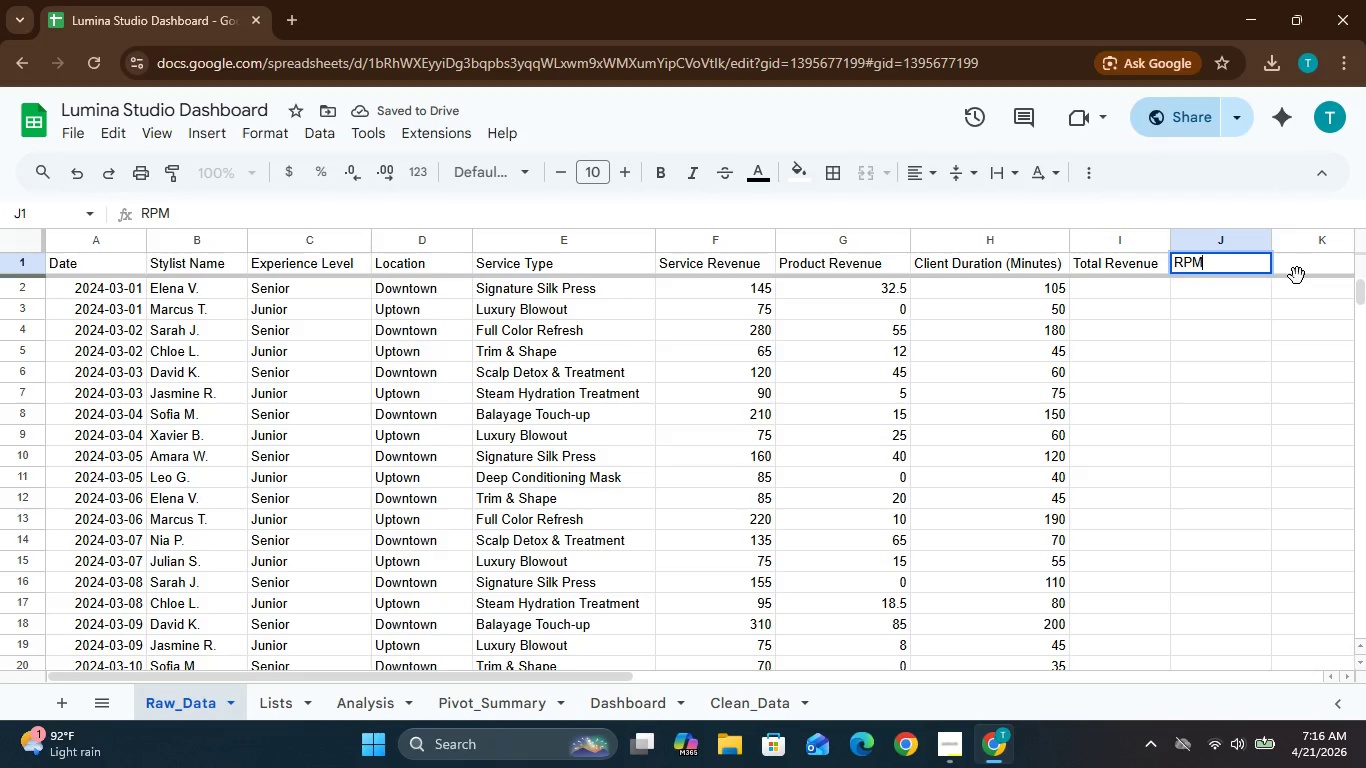 
left_click([1297, 275])
 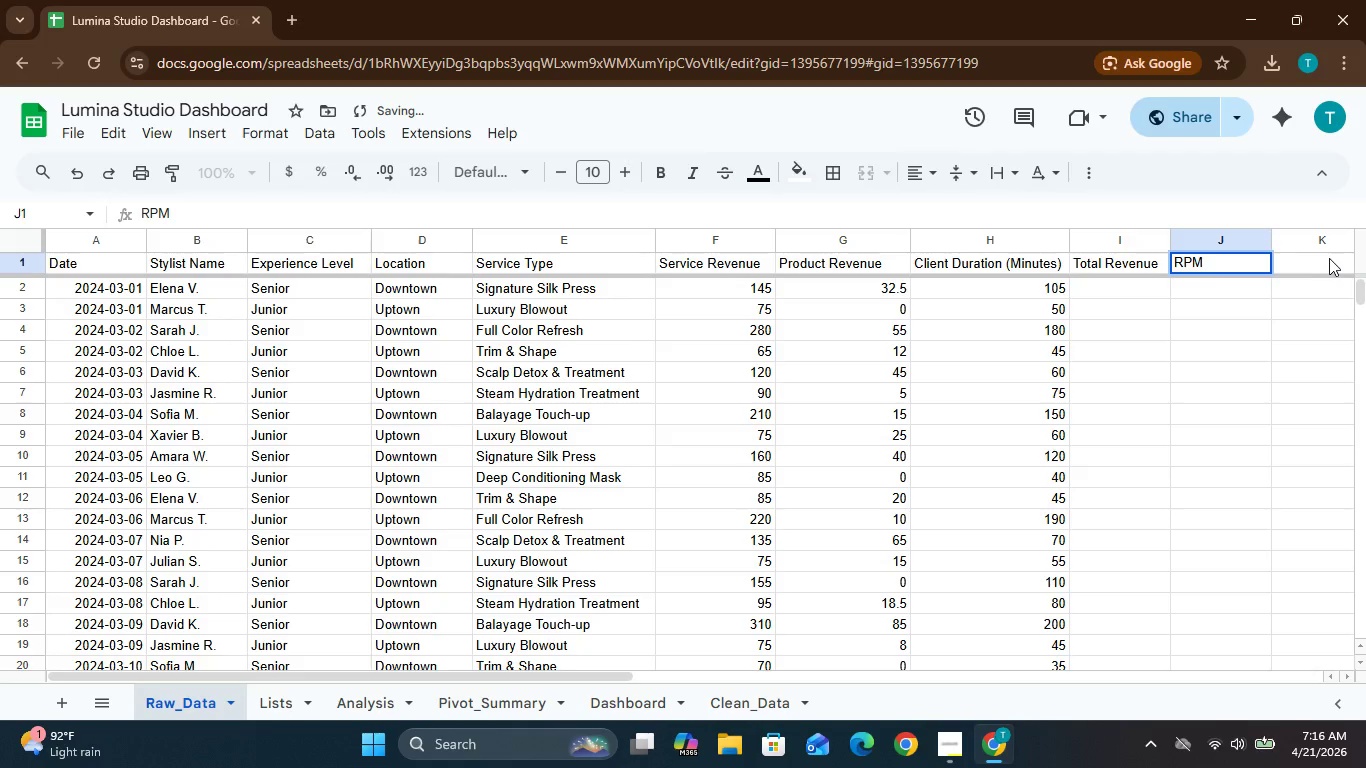 
left_click([1329, 256])
 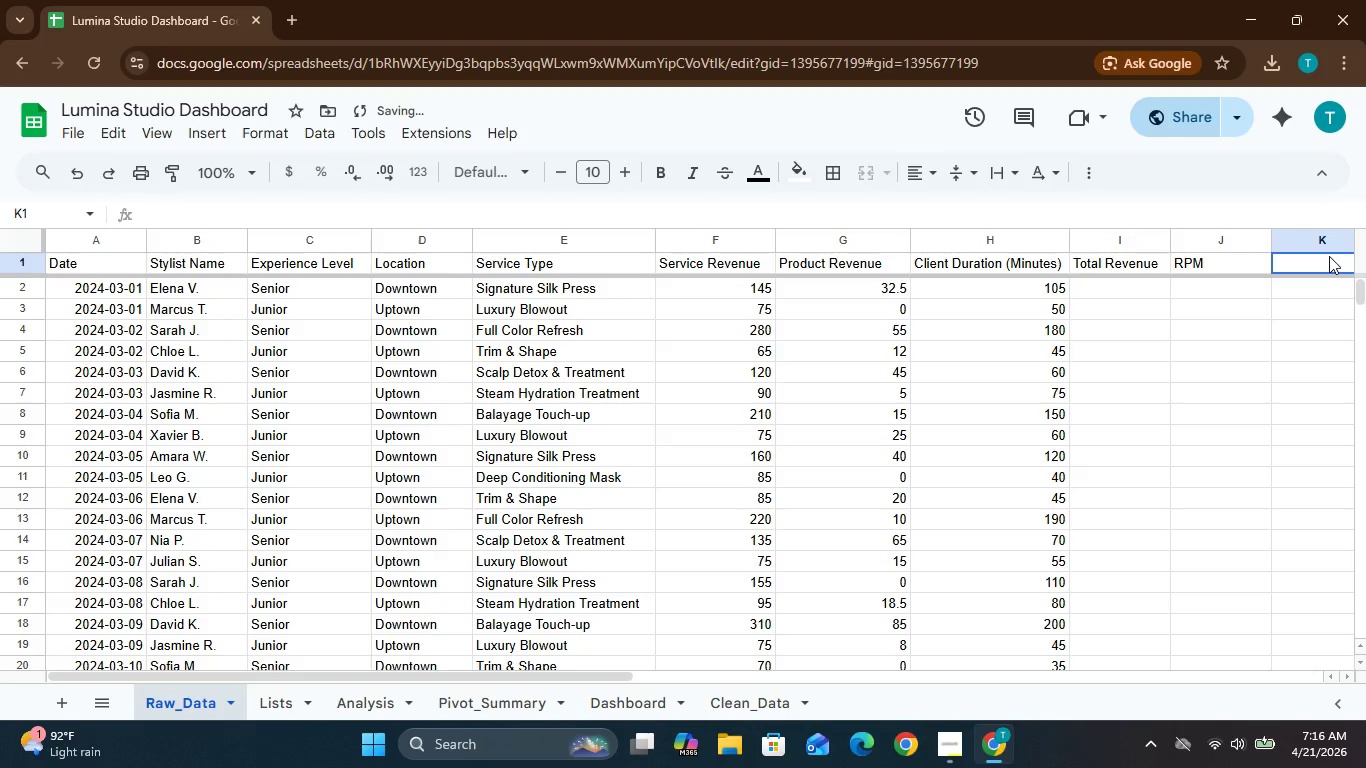 
type(RTS Ratio)
 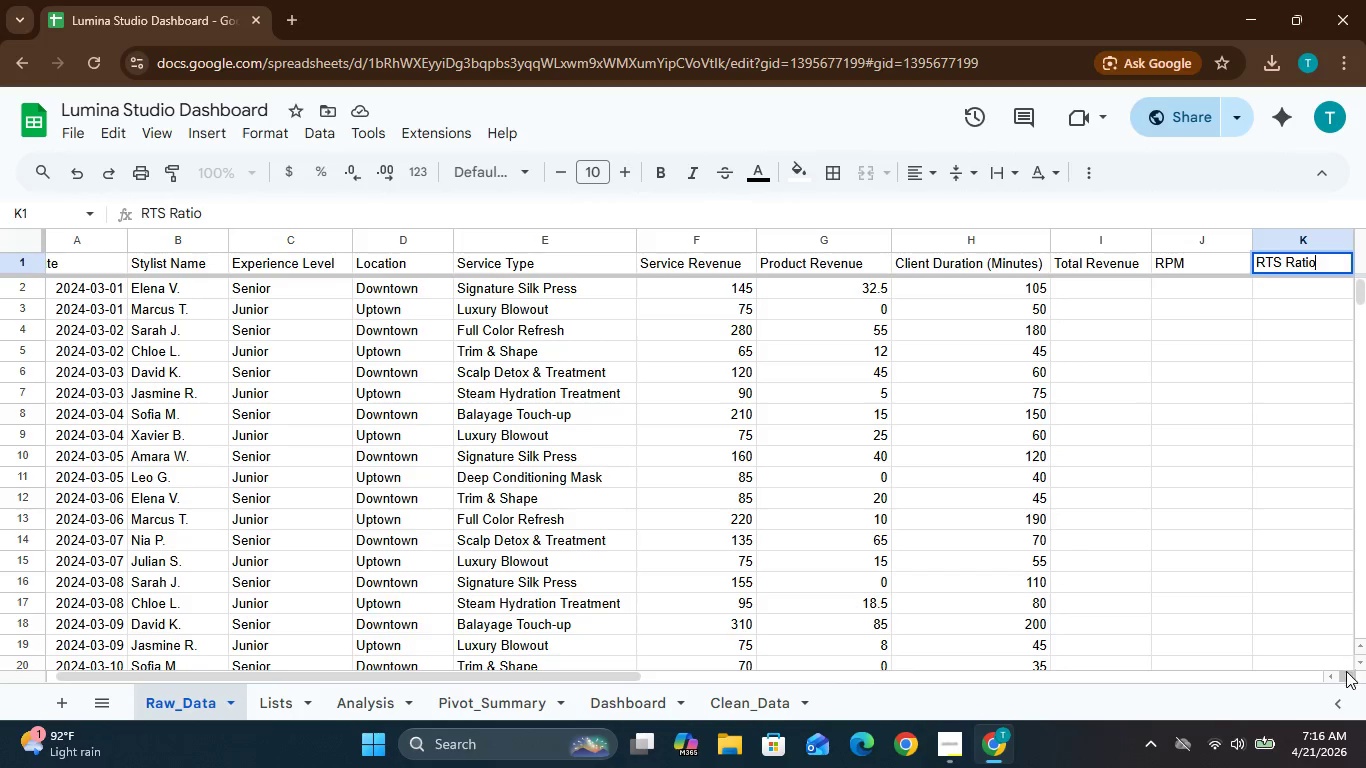 
double_click([1348, 674])
 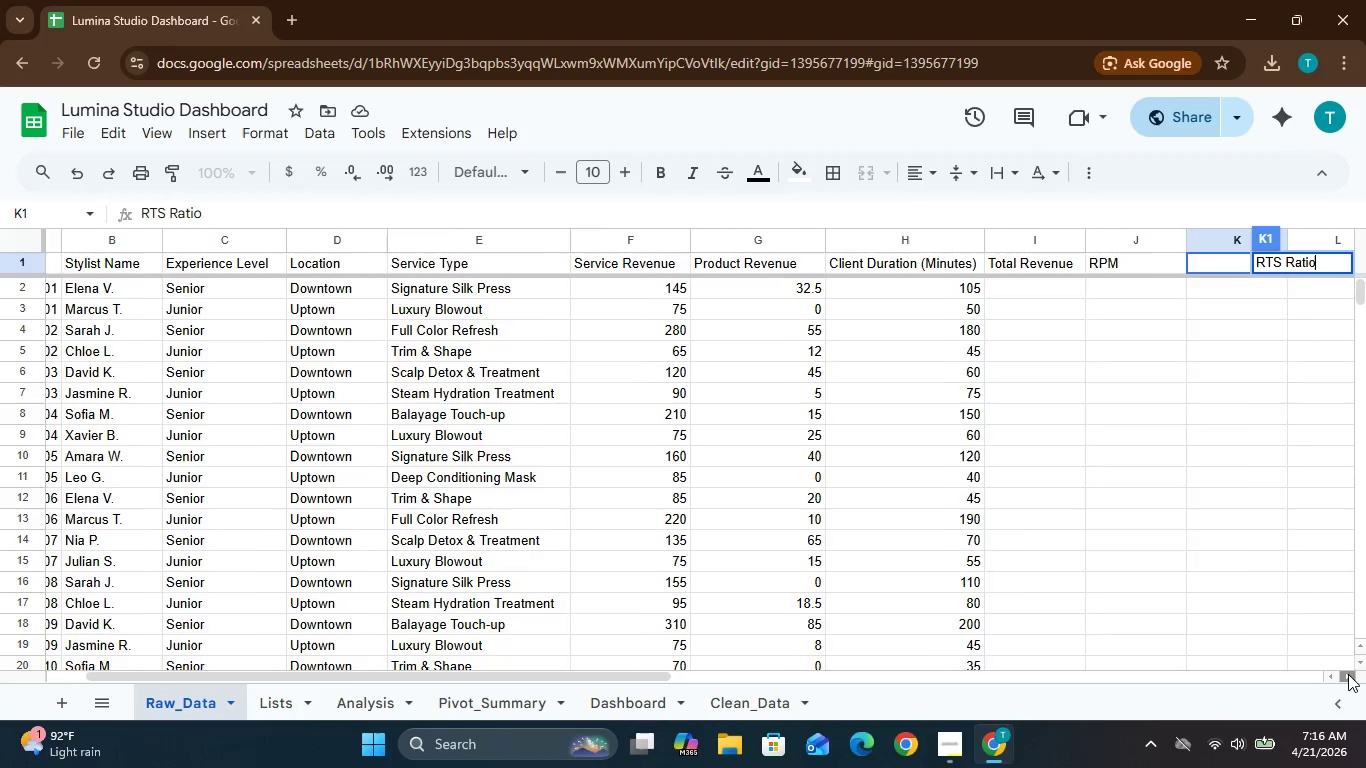 
triple_click([1348, 674])
 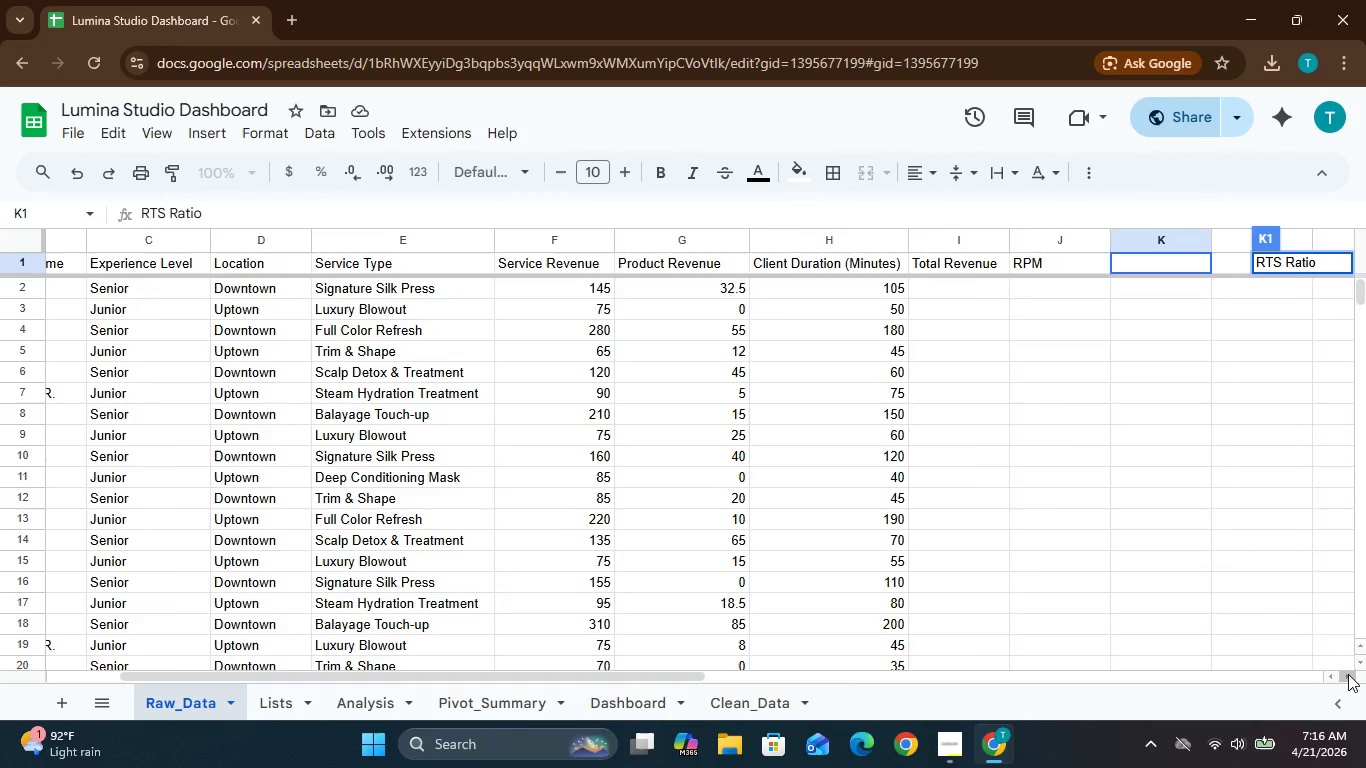 
triple_click([1348, 674])
 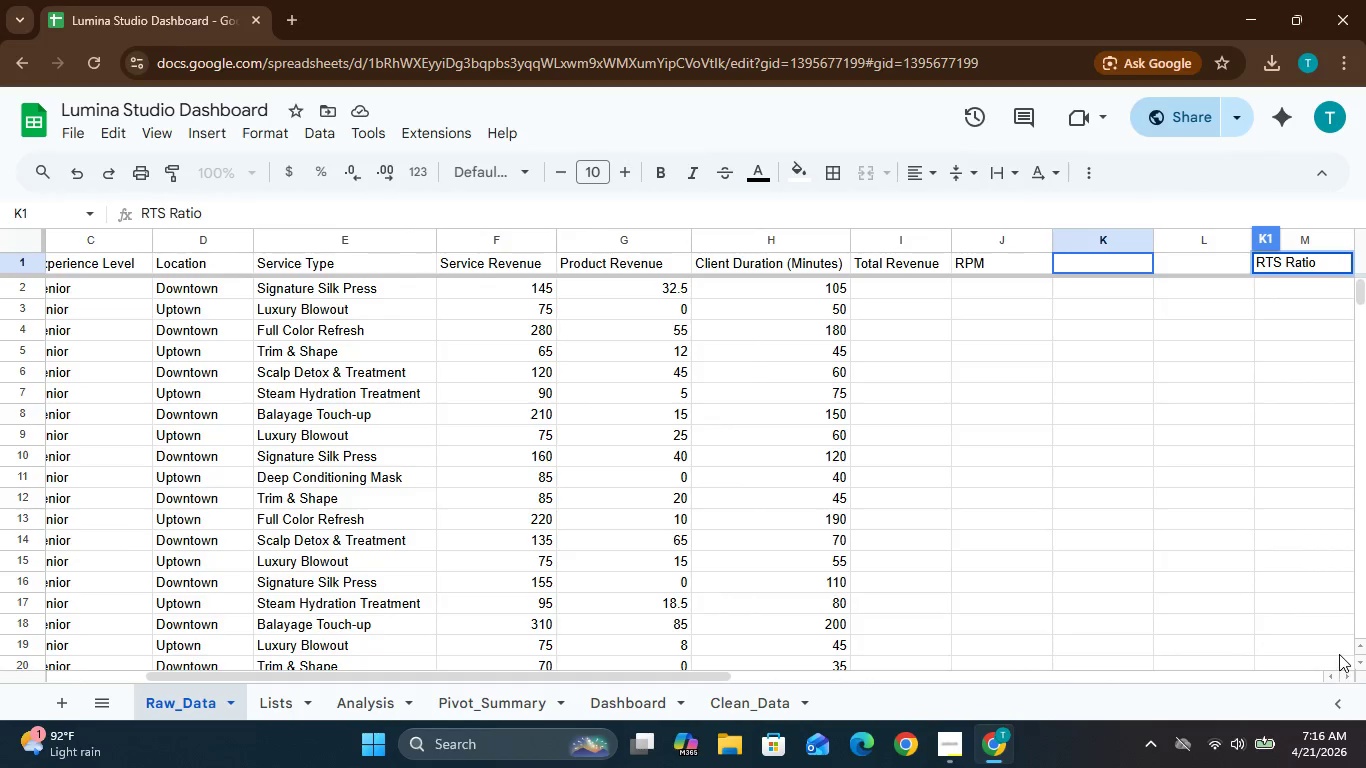 
left_click_drag(start_coordinate=[1339, 654], to_coordinate=[1279, 563])
 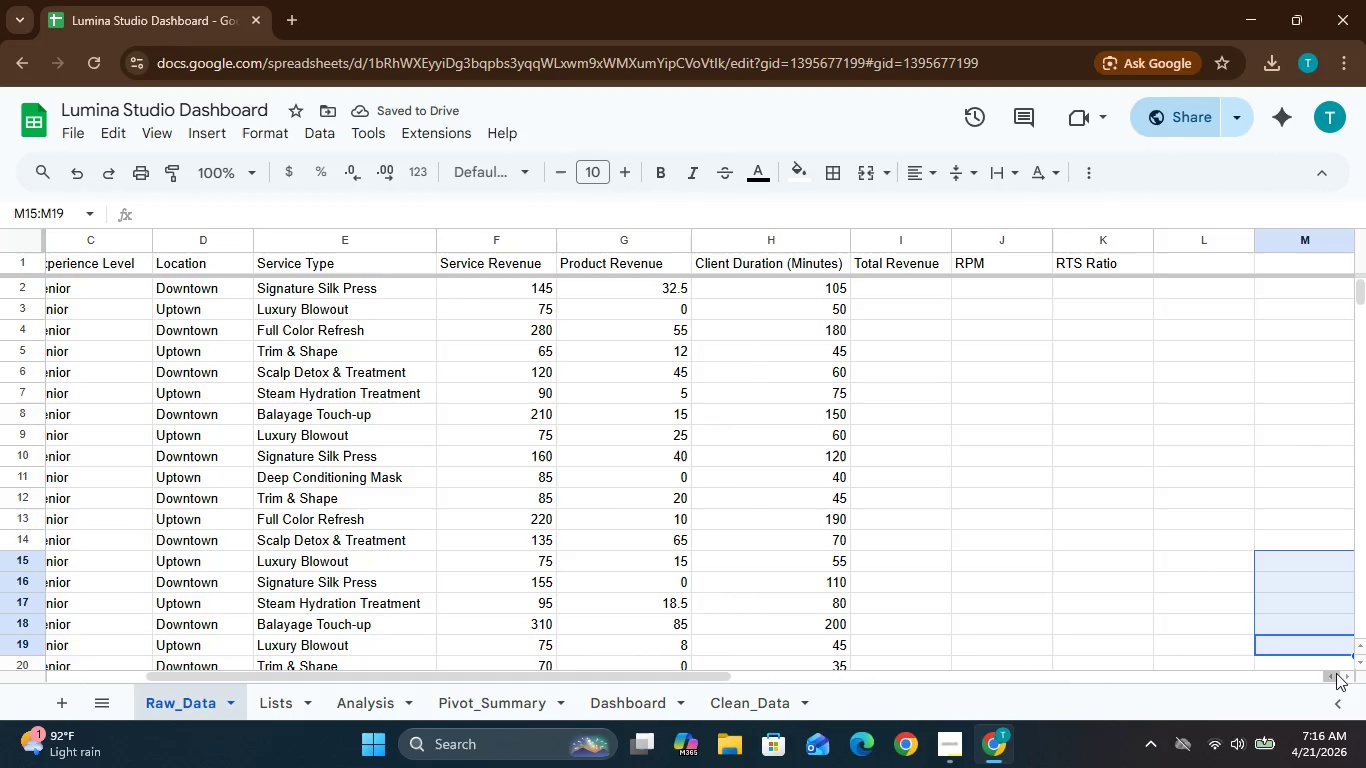 
double_click([1346, 678])
 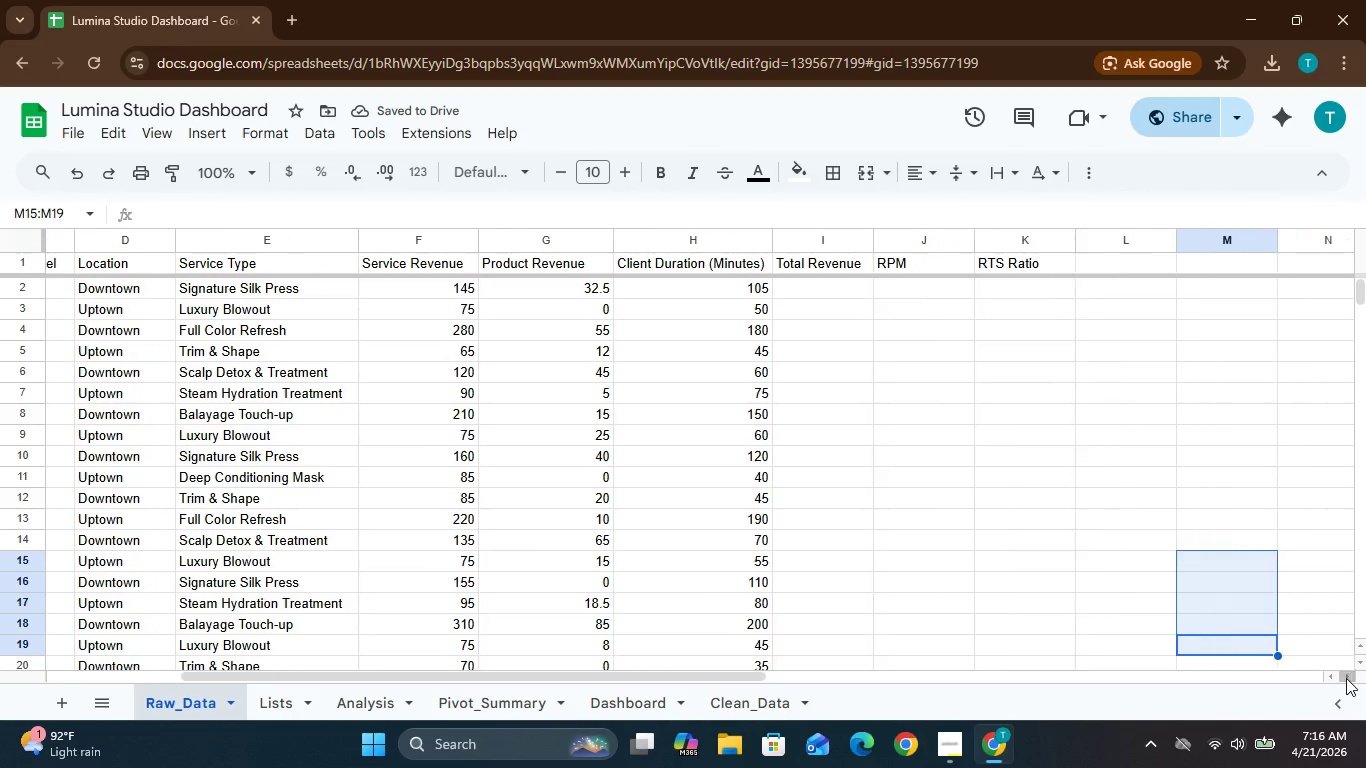 
triple_click([1346, 678])
 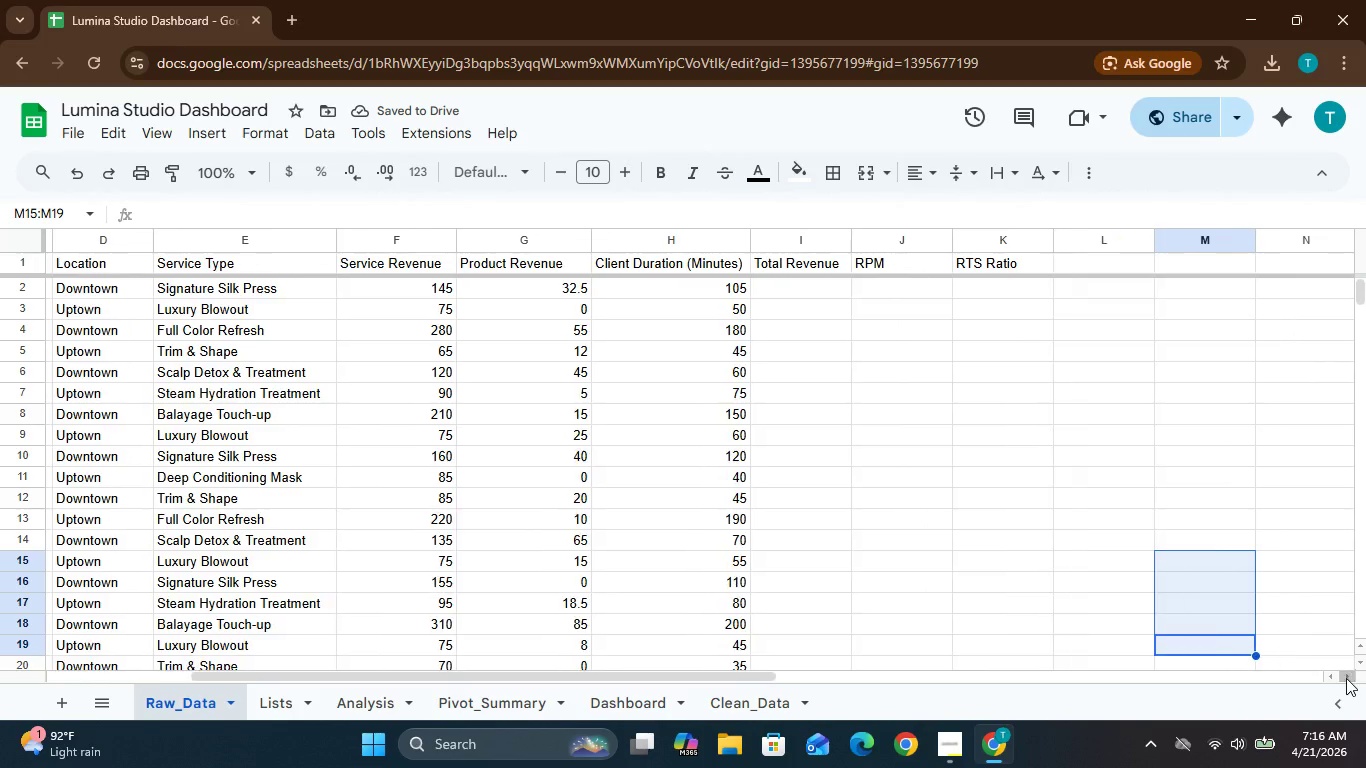 
triple_click([1346, 678])
 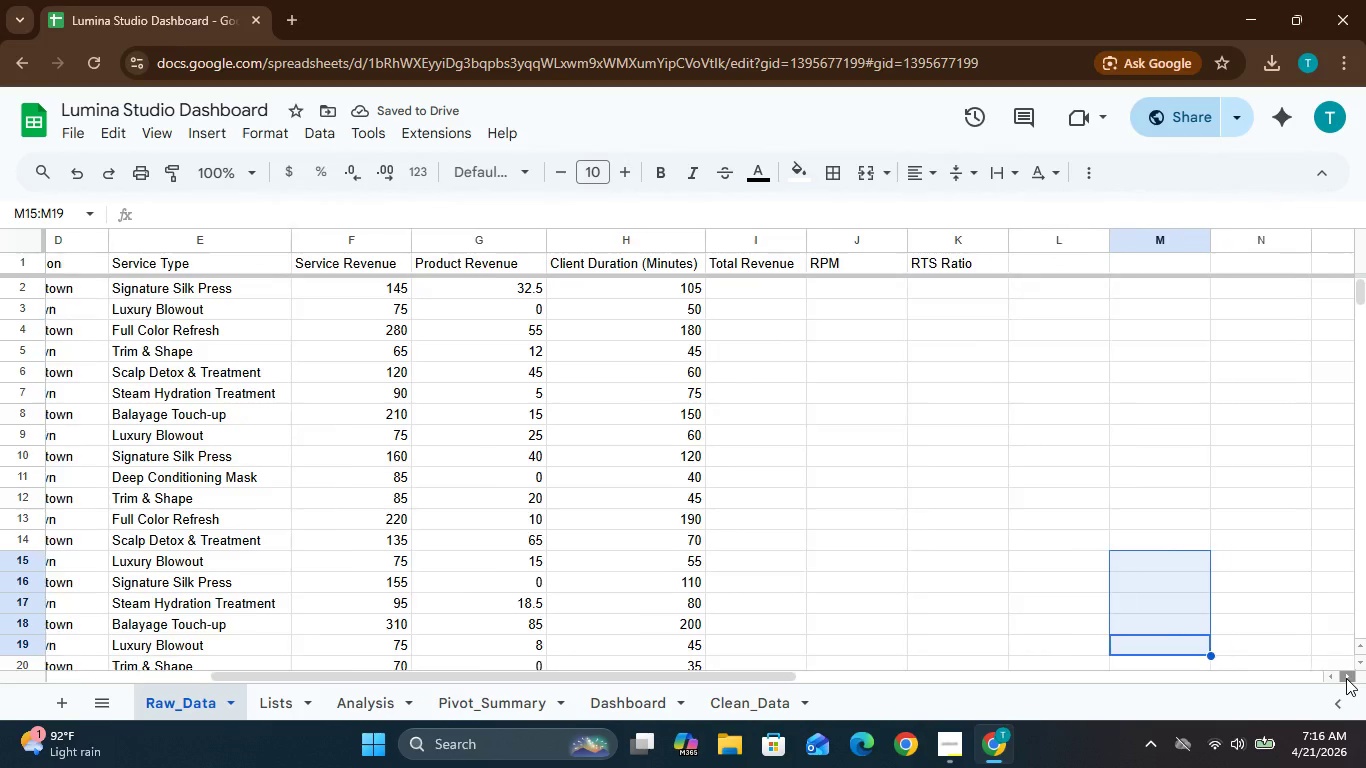 
triple_click([1346, 678])
 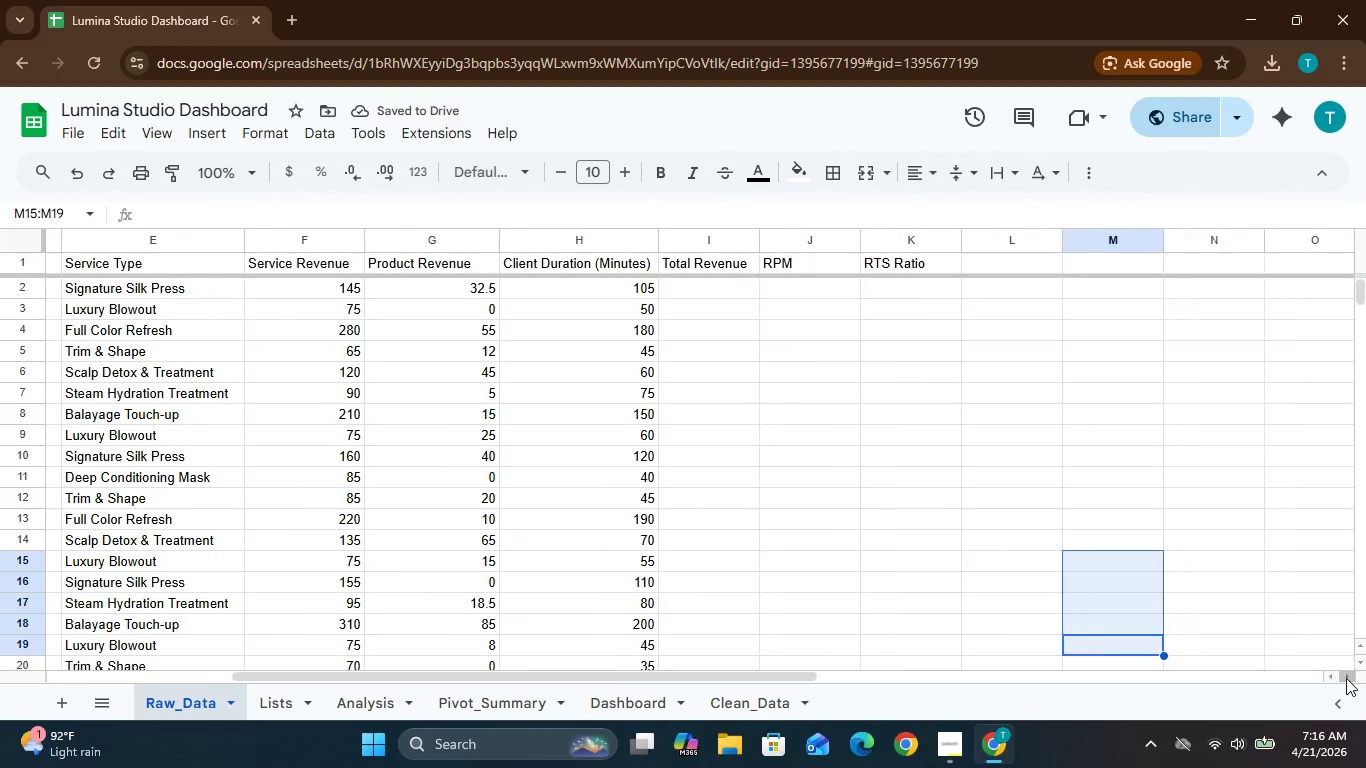 
triple_click([1346, 678])
 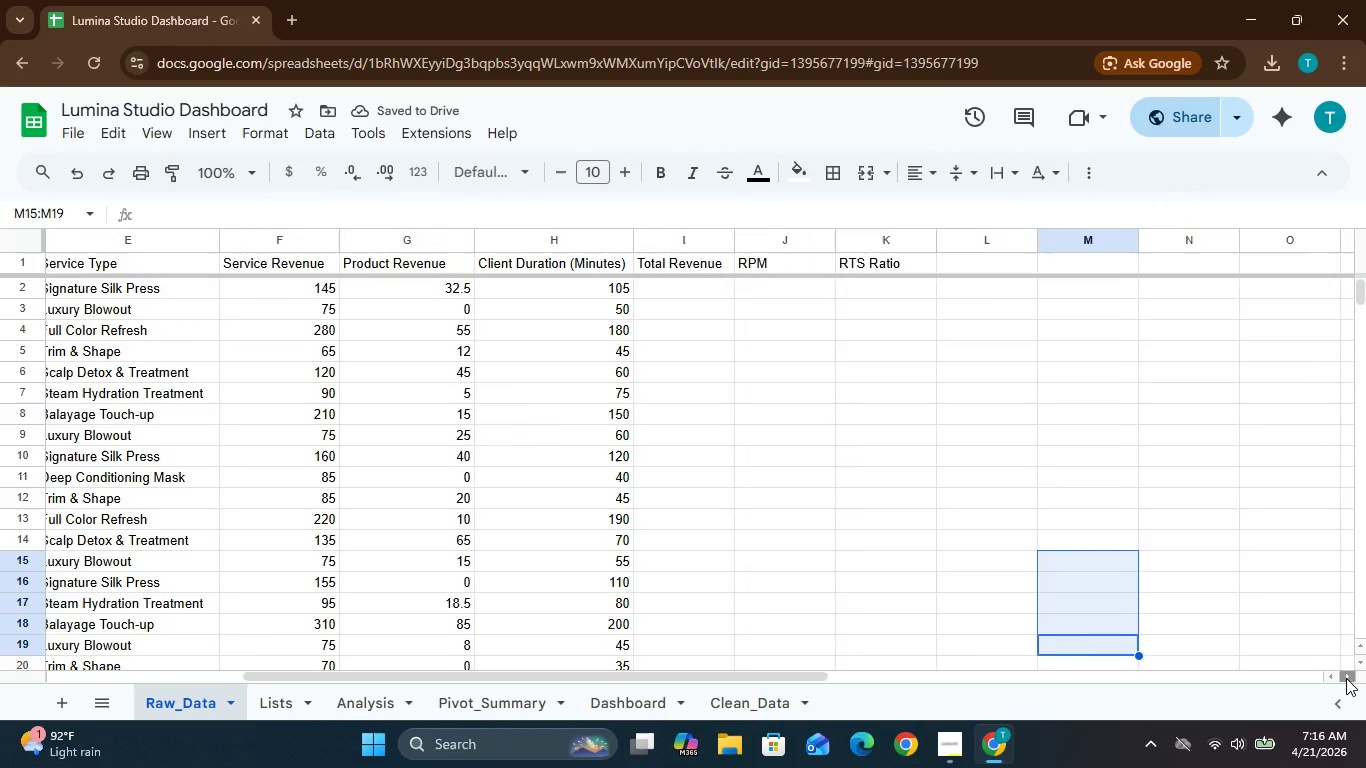 
triple_click([1346, 678])
 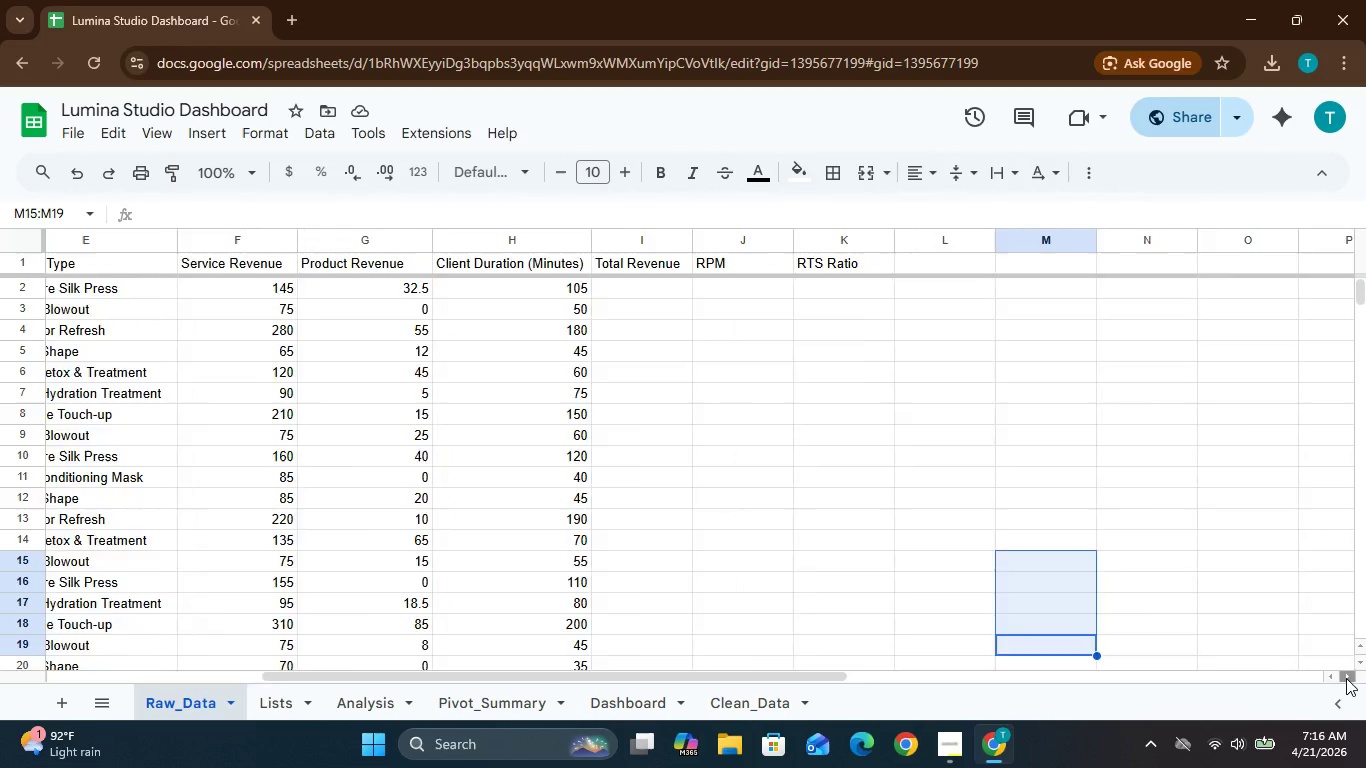 
triple_click([1346, 678])
 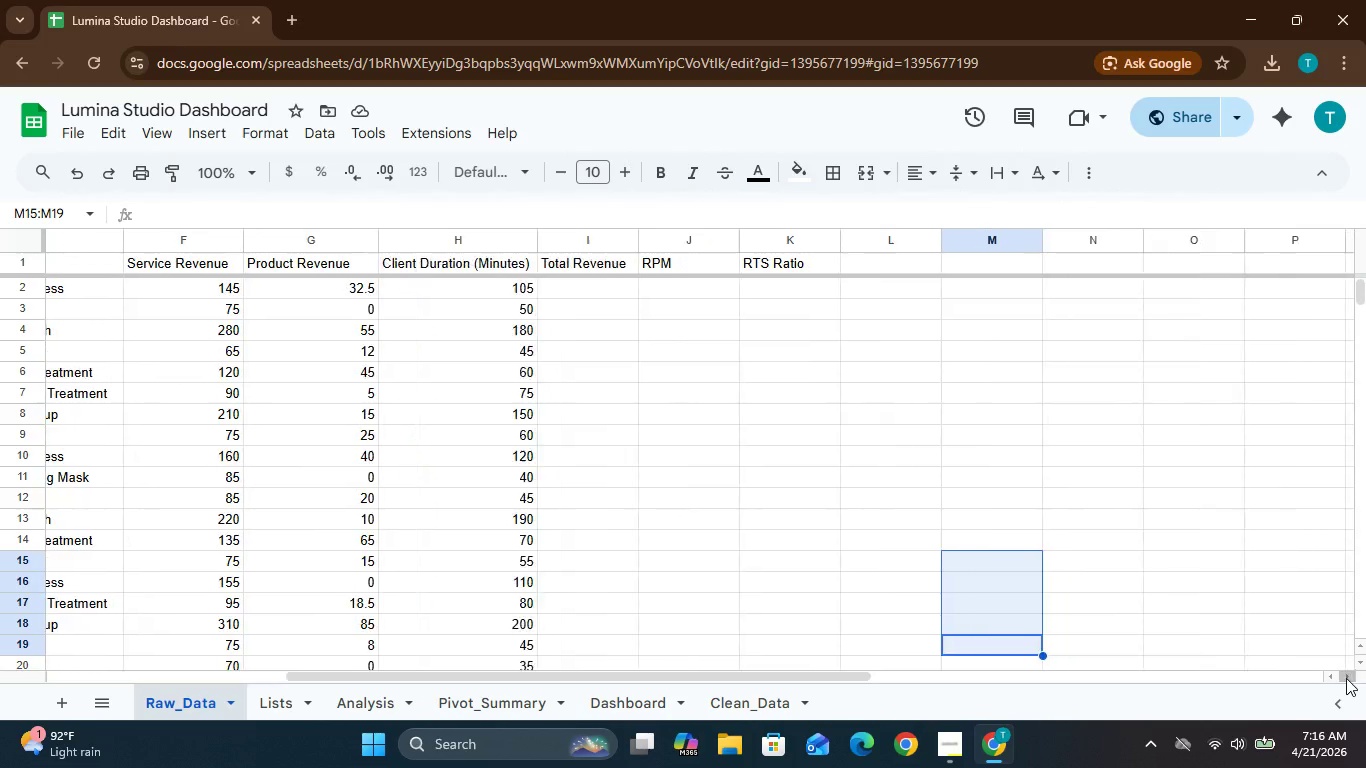 
triple_click([1346, 678])
 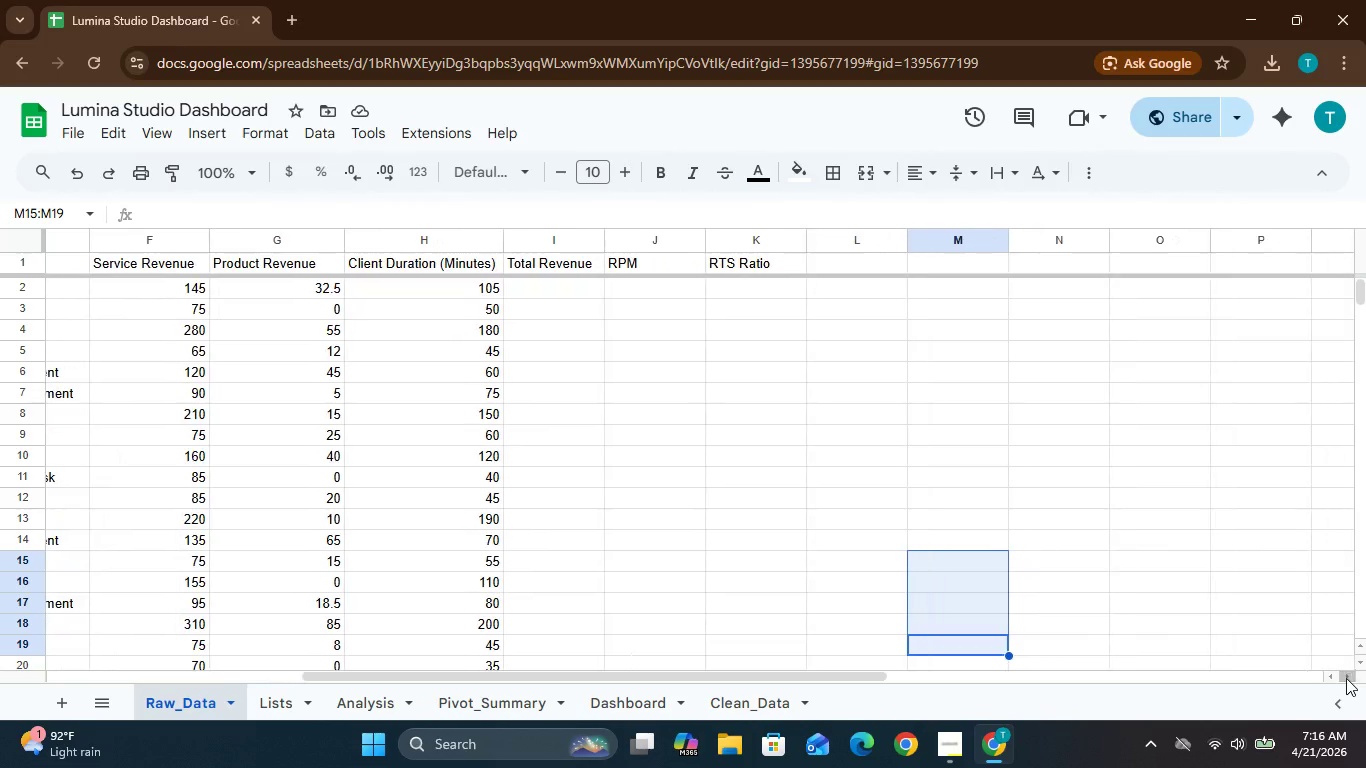 
triple_click([1346, 678])
 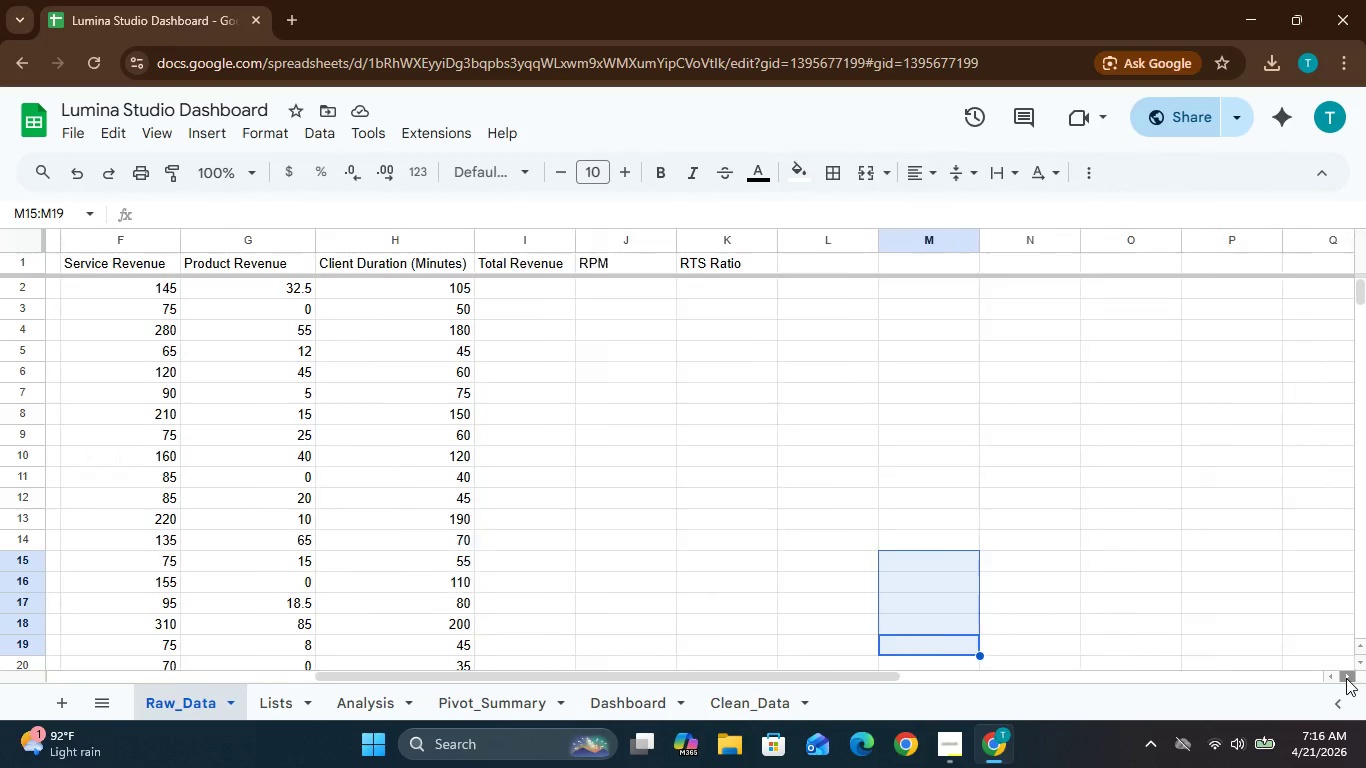 
triple_click([1346, 678])
 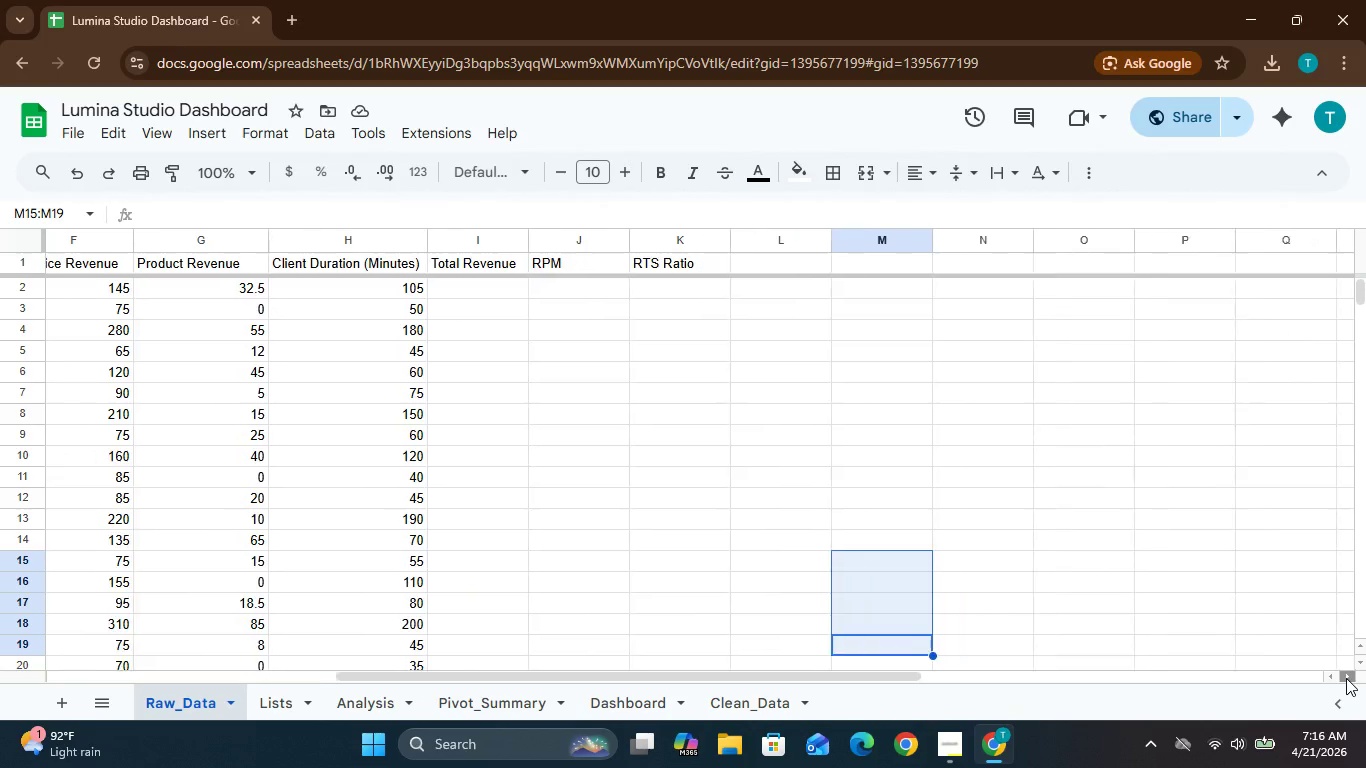 
triple_click([1346, 678])
 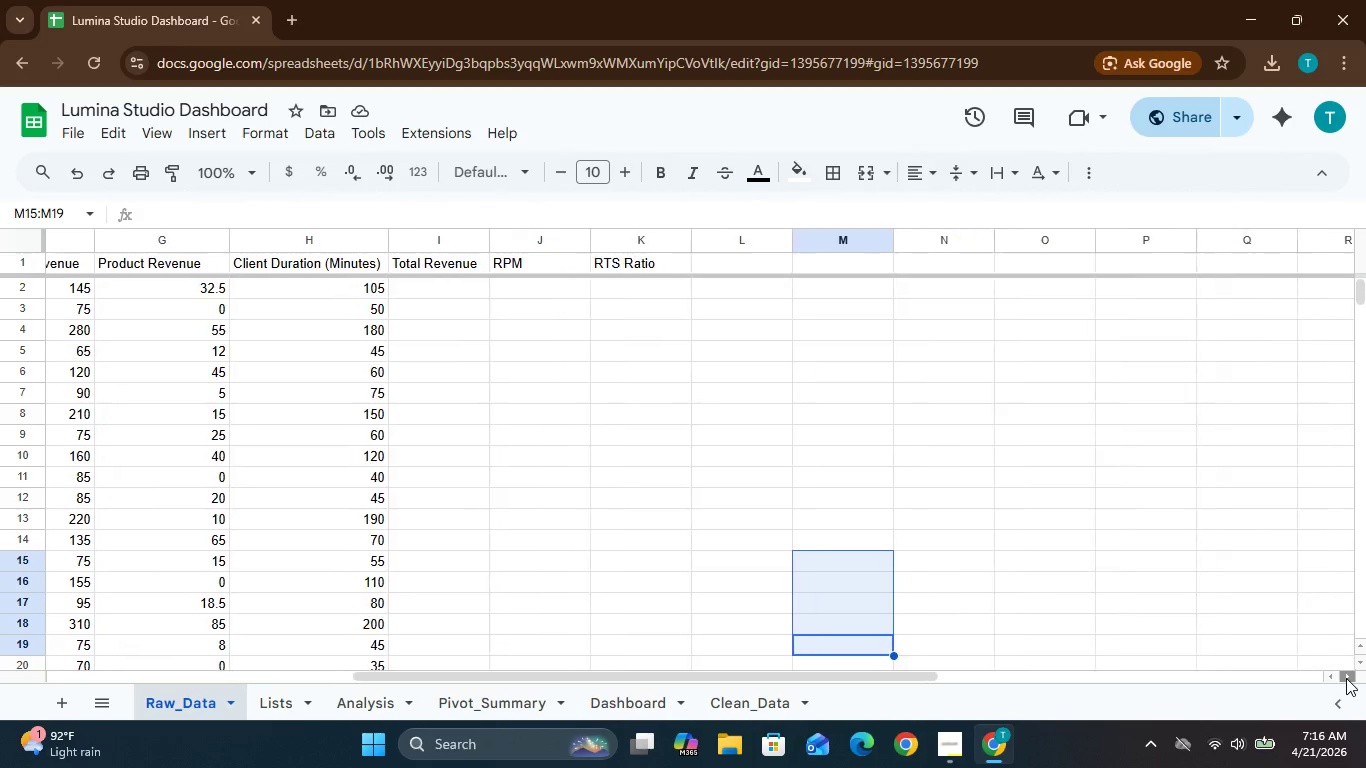 
triple_click([1346, 678])
 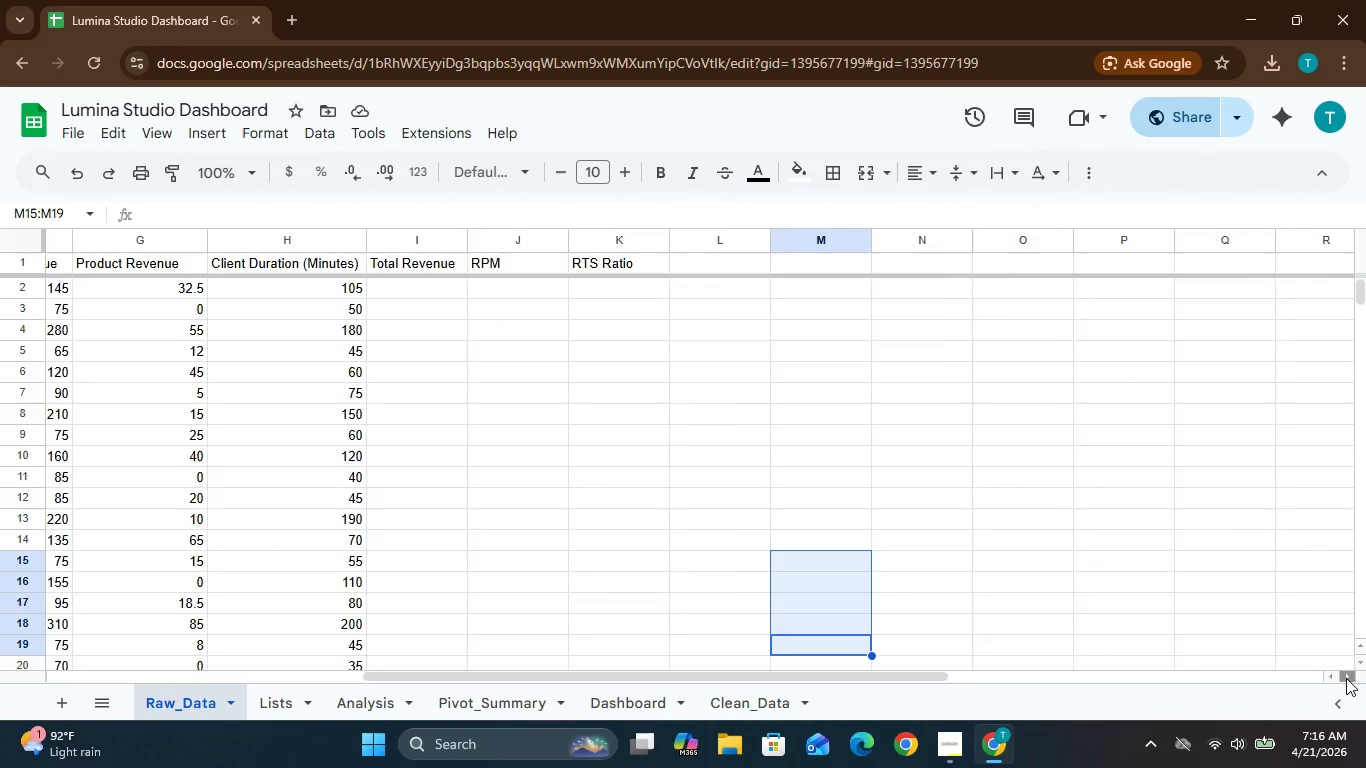 
triple_click([1346, 678])
 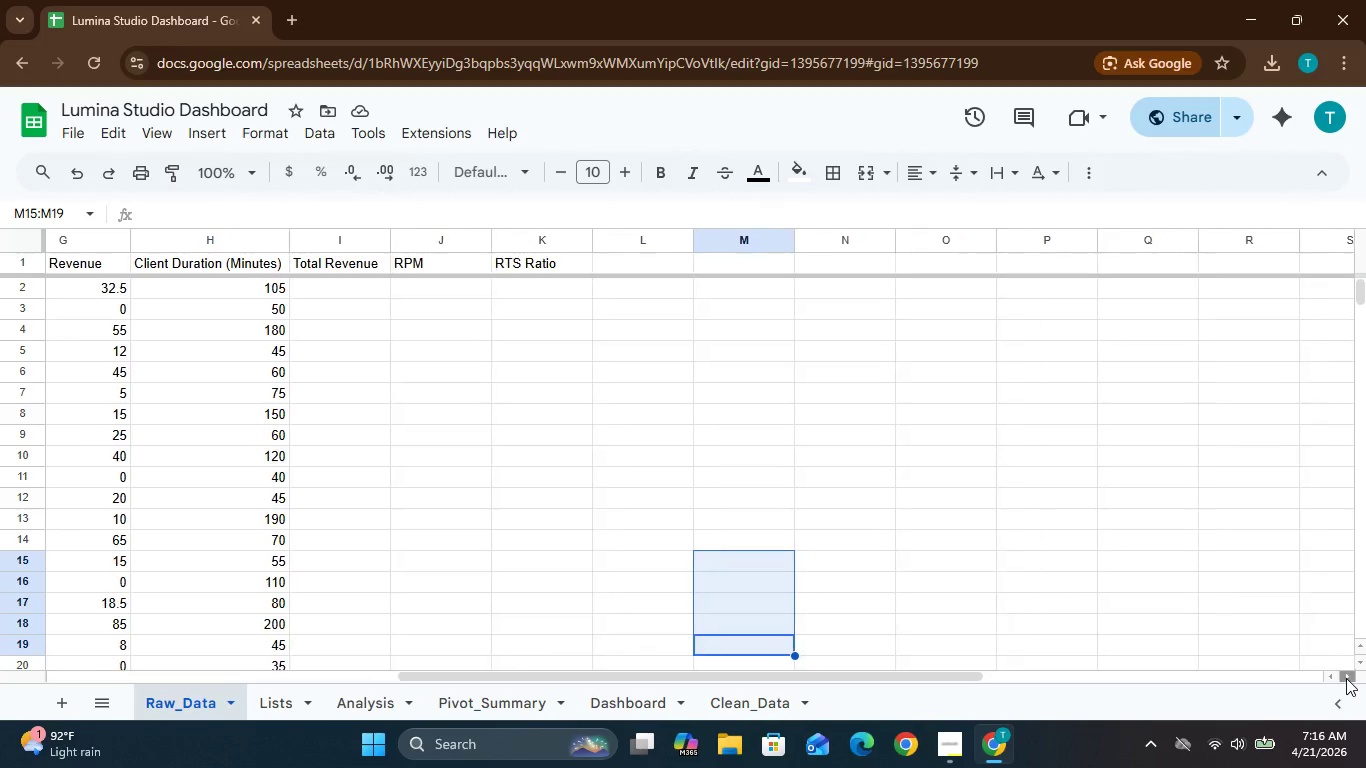 
left_click_drag(start_coordinate=[1346, 678], to_coordinate=[780, 497])
 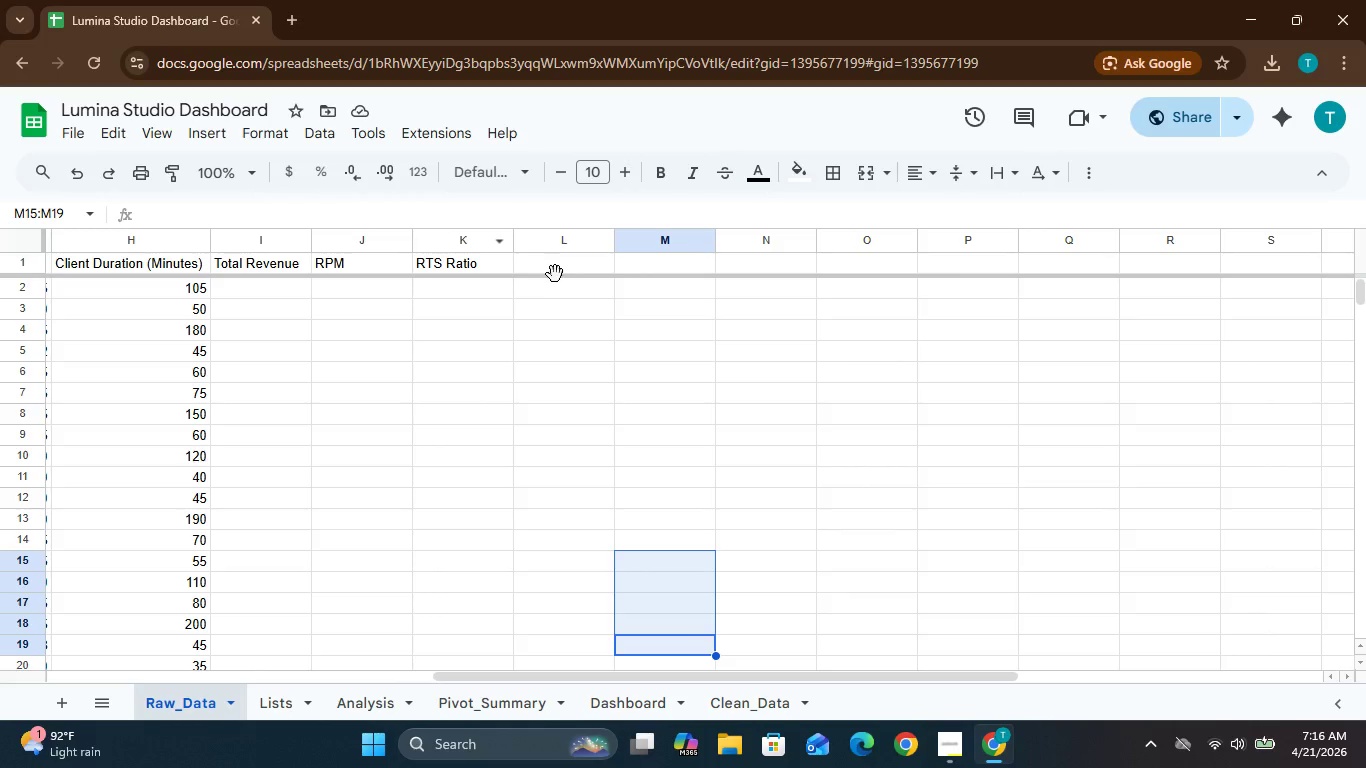 
left_click([555, 275])
 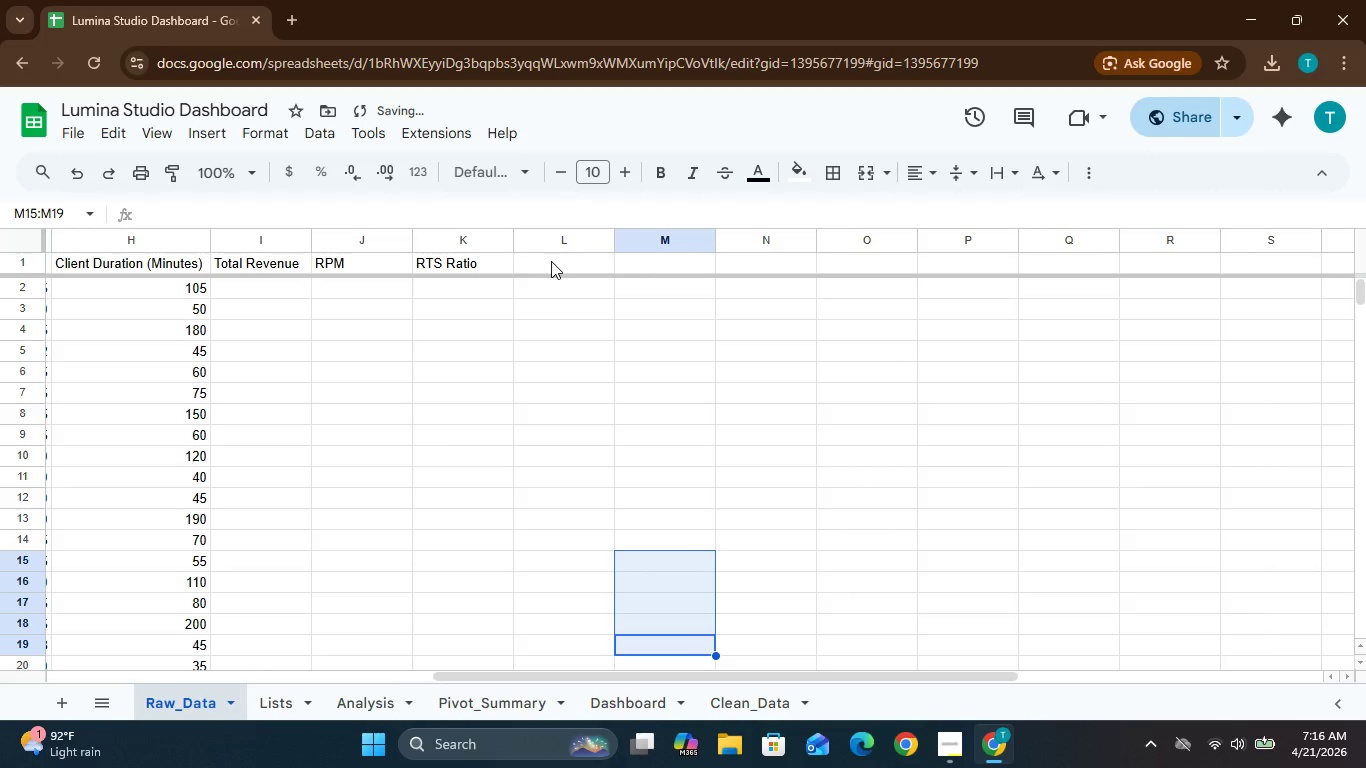 
left_click([552, 265])
 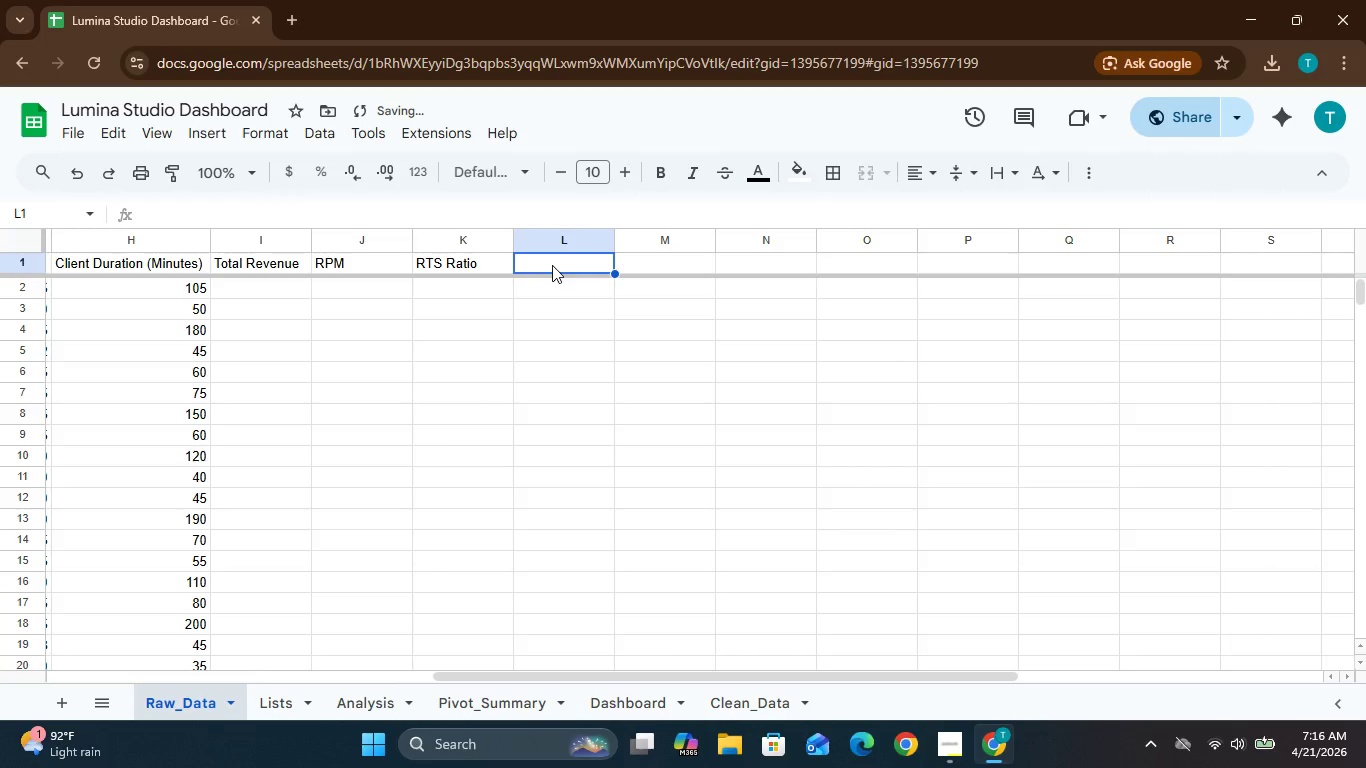 
type(Base Commision)
key(Backspace)
key(Backspace)
key(Backspace)
type(sion Rate)
 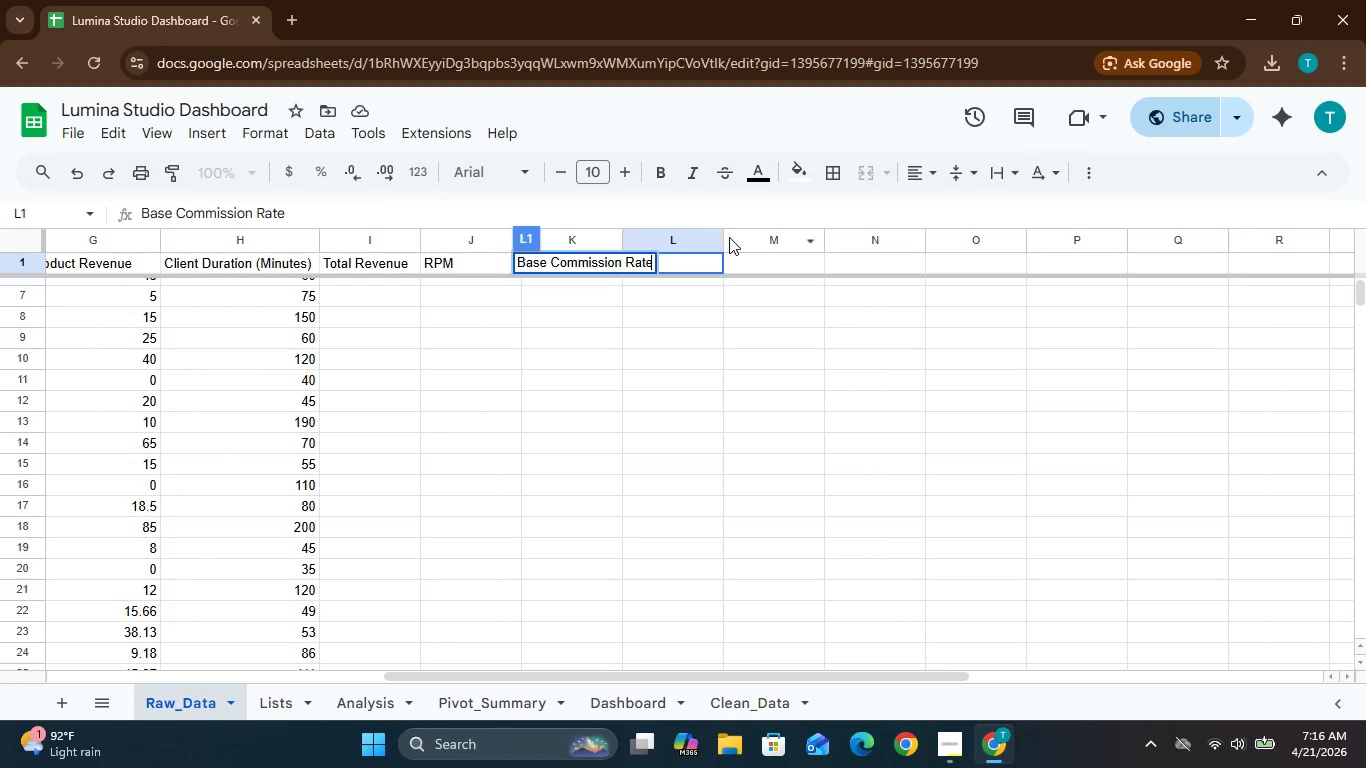 
left_click_drag(start_coordinate=[726, 241], to_coordinate=[765, 243])
 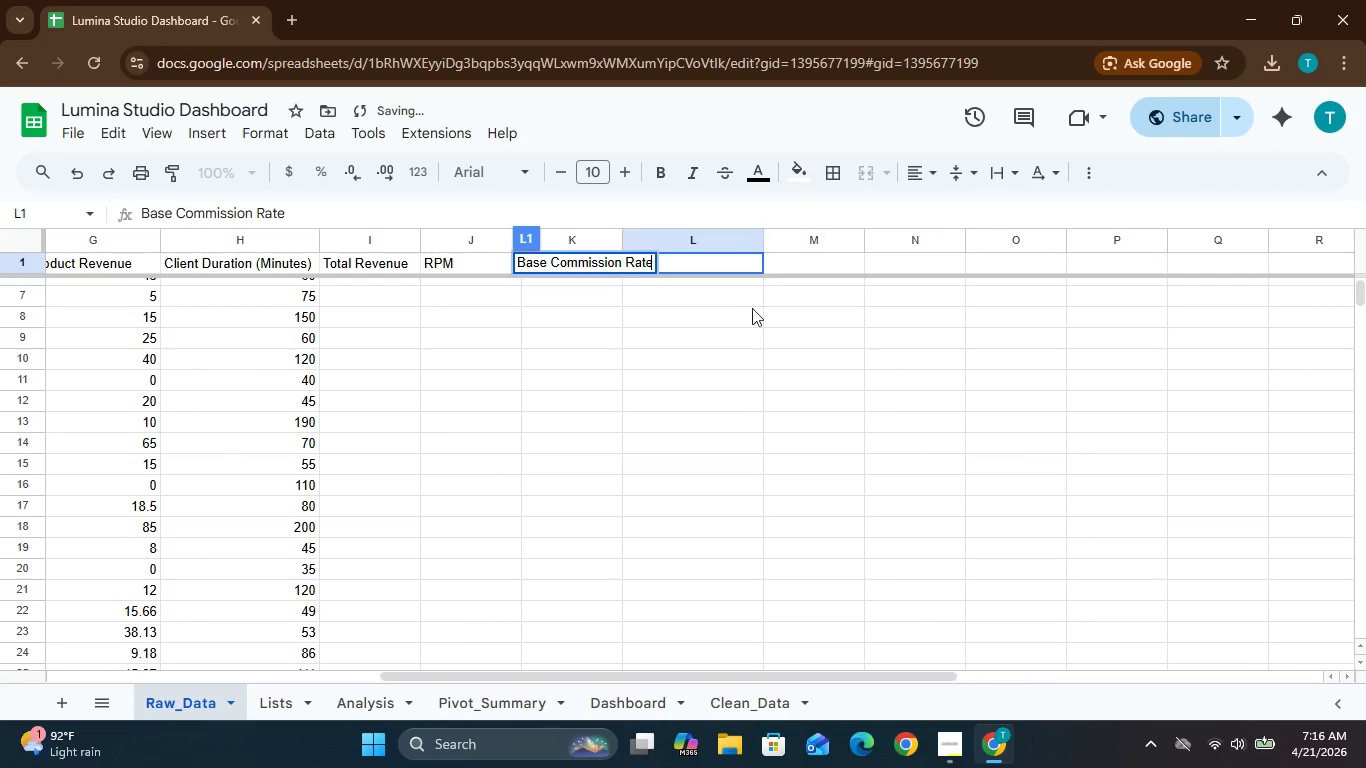 
left_click([749, 314])
 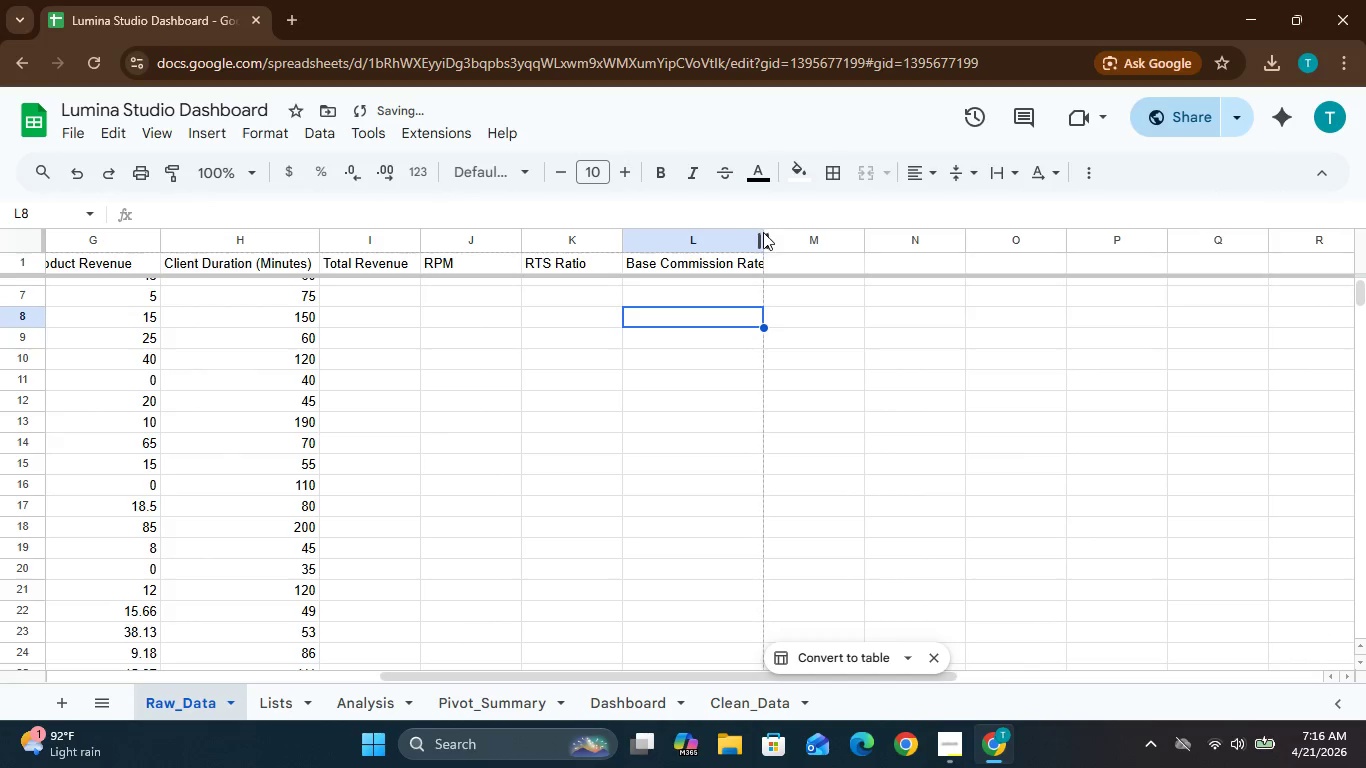 
left_click_drag(start_coordinate=[765, 234], to_coordinate=[777, 234])
 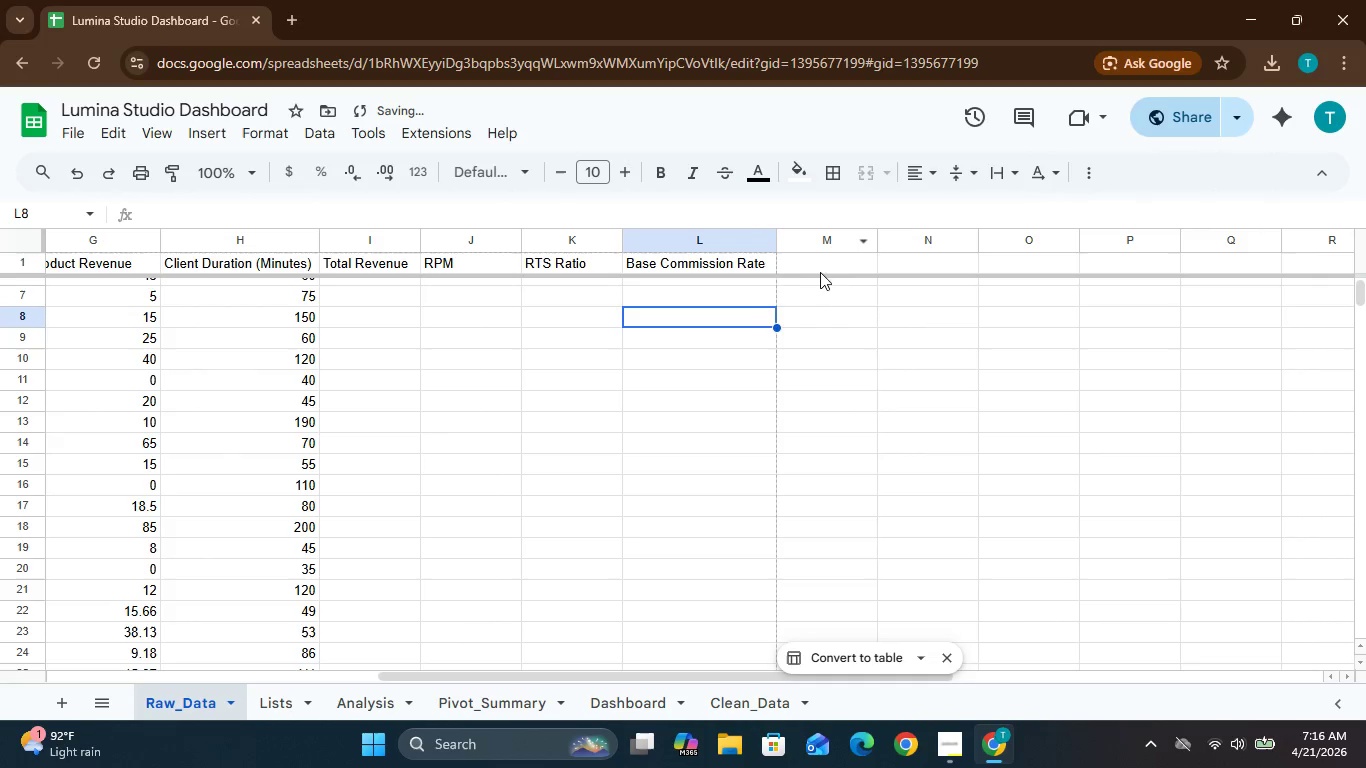 
left_click([841, 265])
 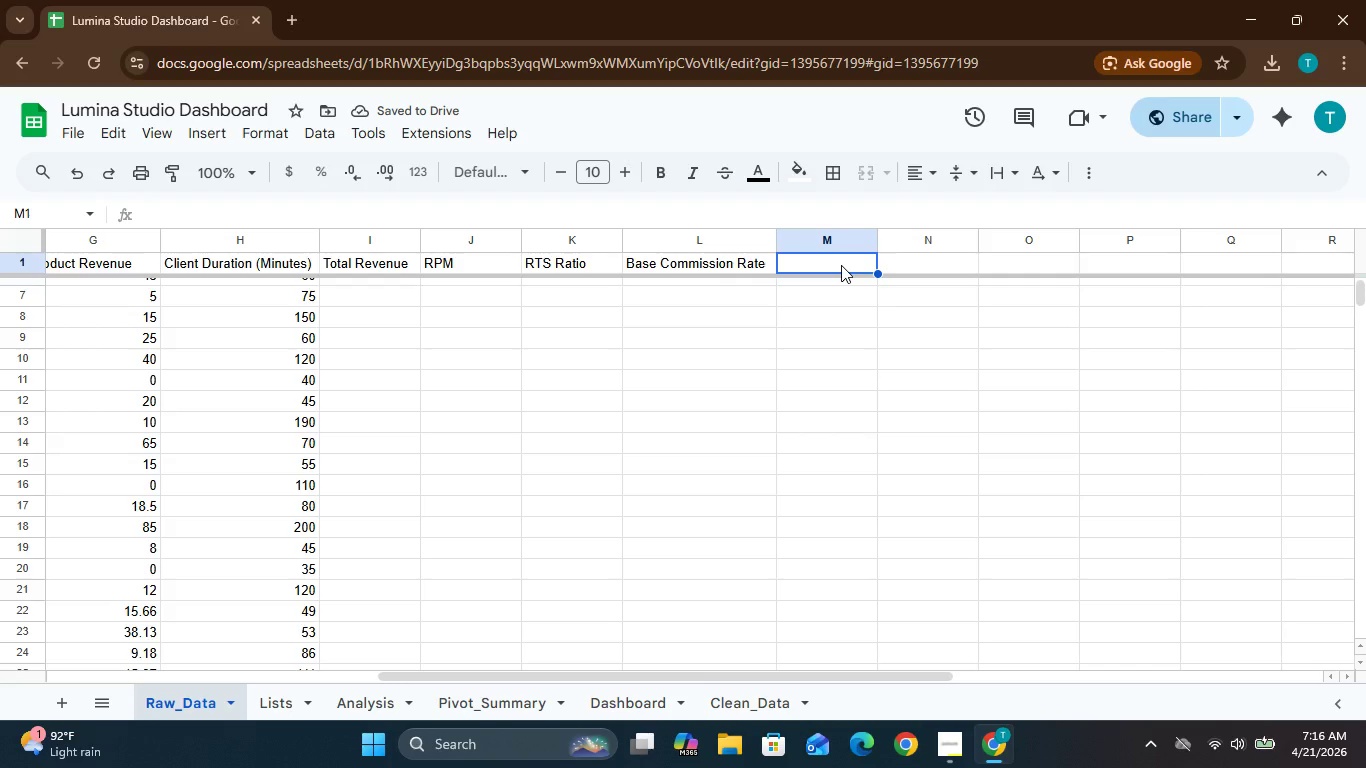 
type(Bonus Rate)
 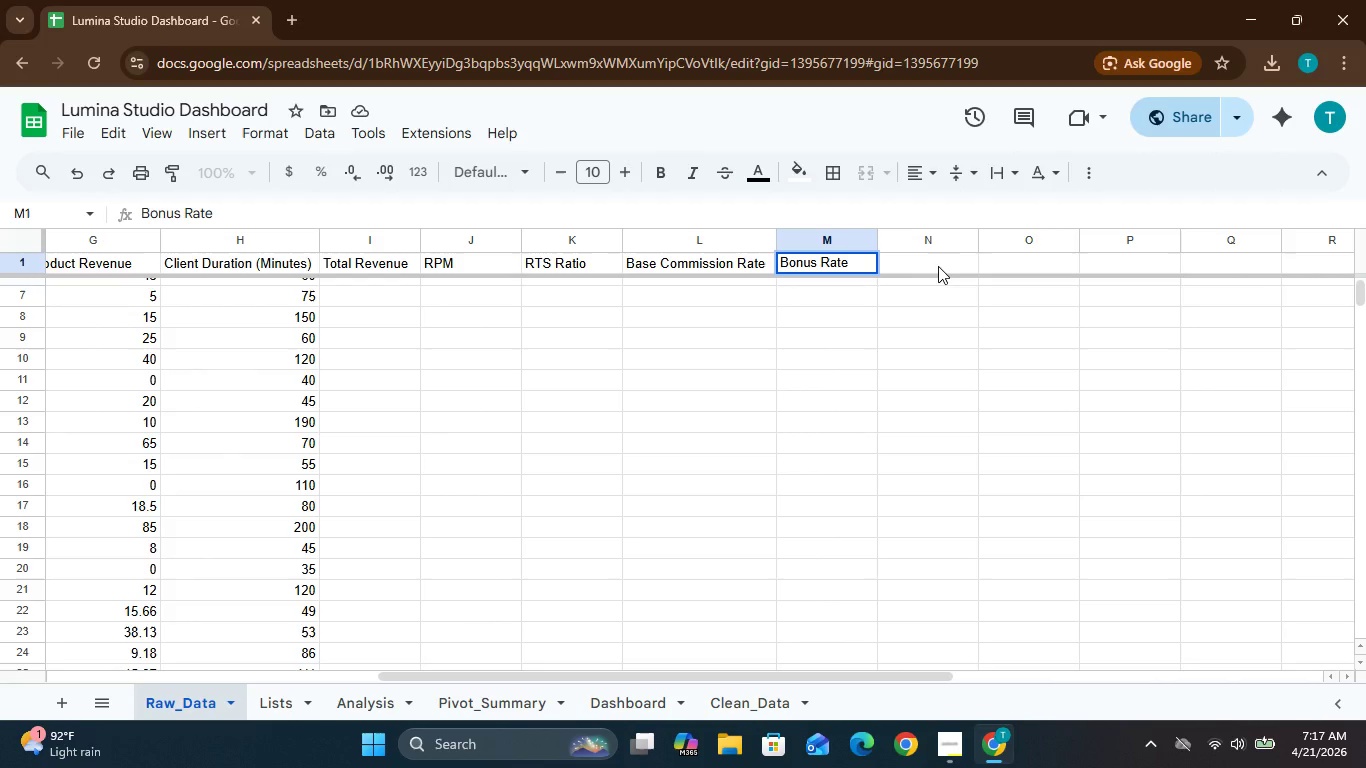 
left_click([938, 266])
 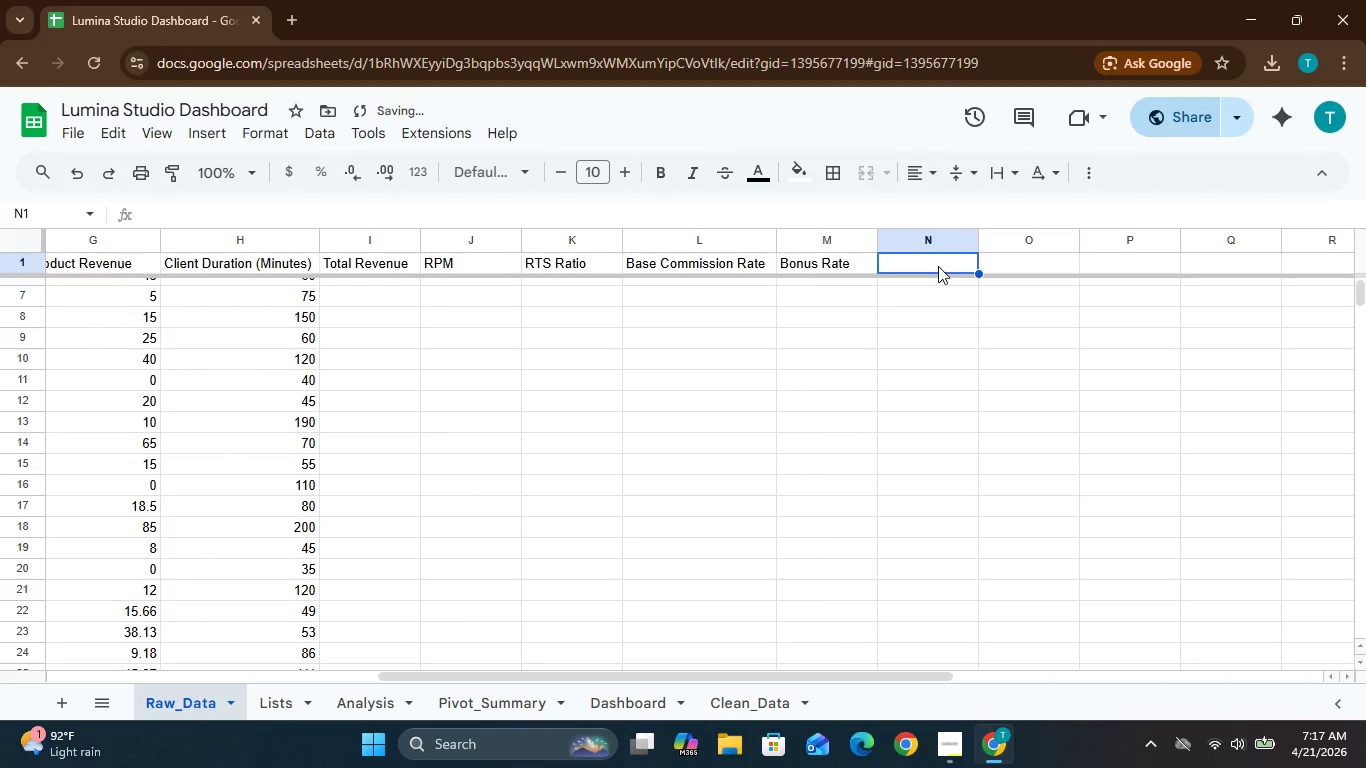 
type(Final Commission Rate)
 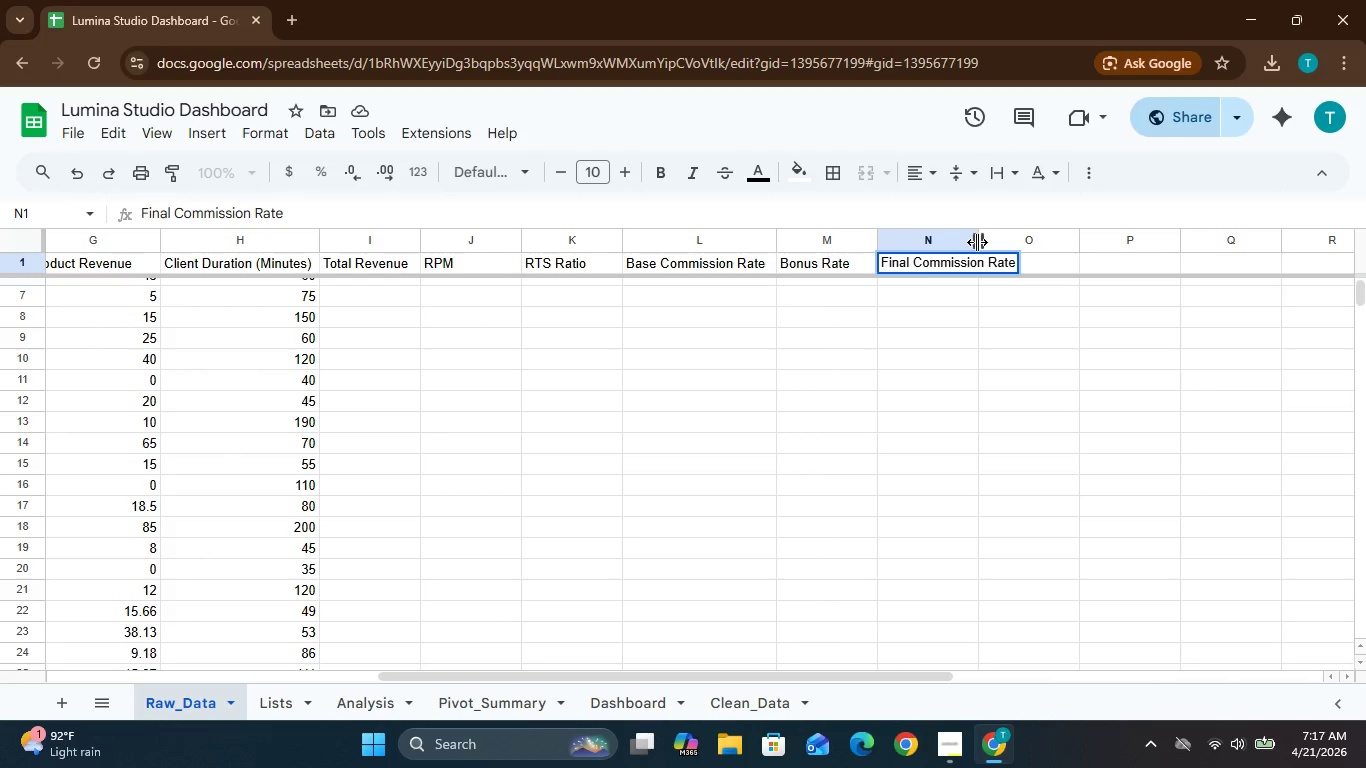 
left_click_drag(start_coordinate=[977, 242], to_coordinate=[1029, 245])
 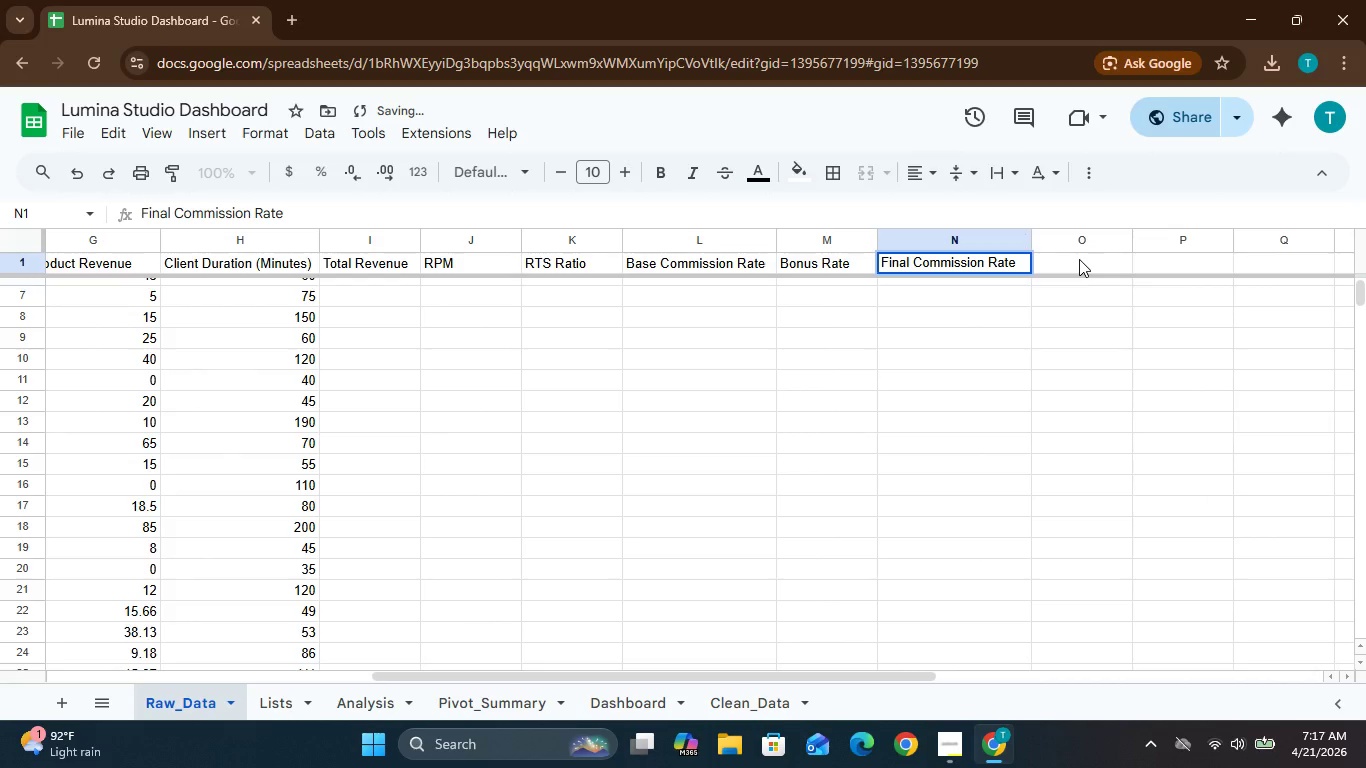 
left_click([1079, 259])
 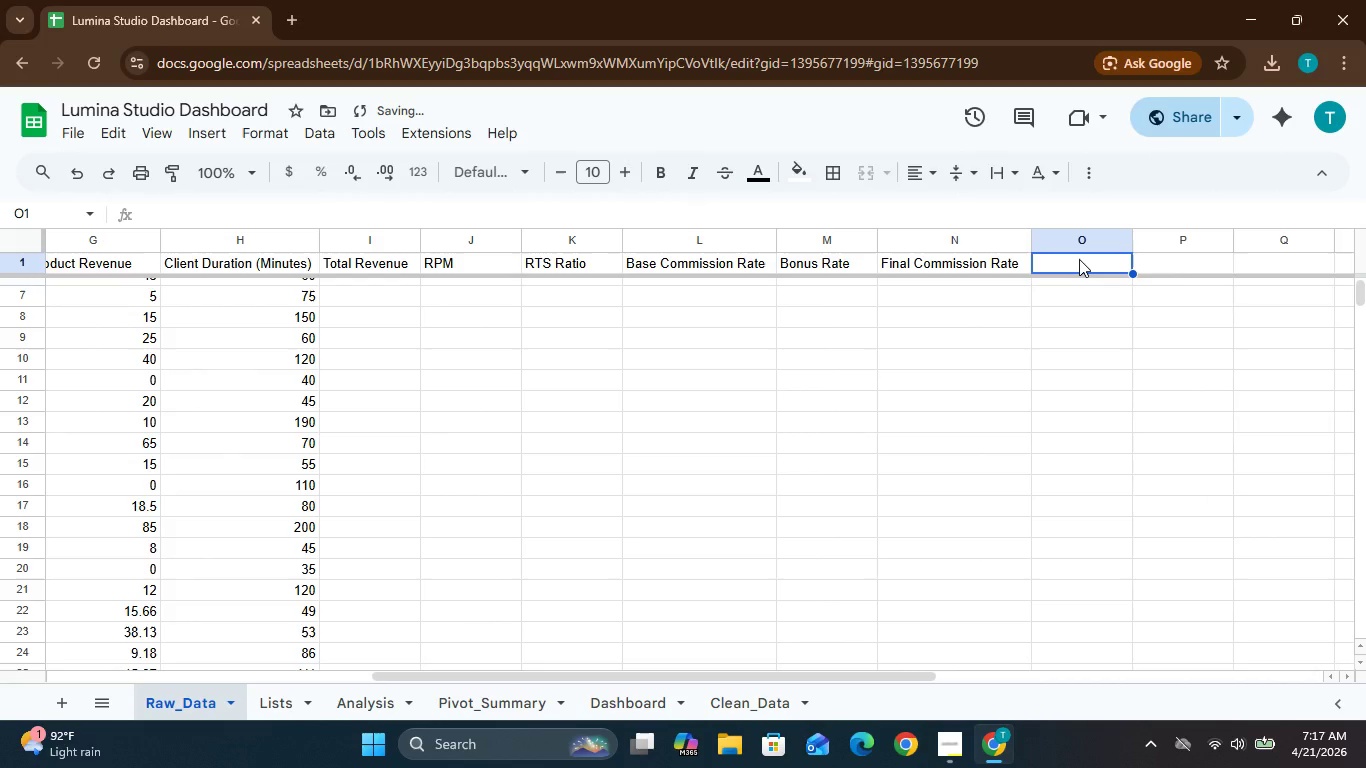 
type(Toat)
key(Backspace)
key(Backspace)
type(tal Commission)
 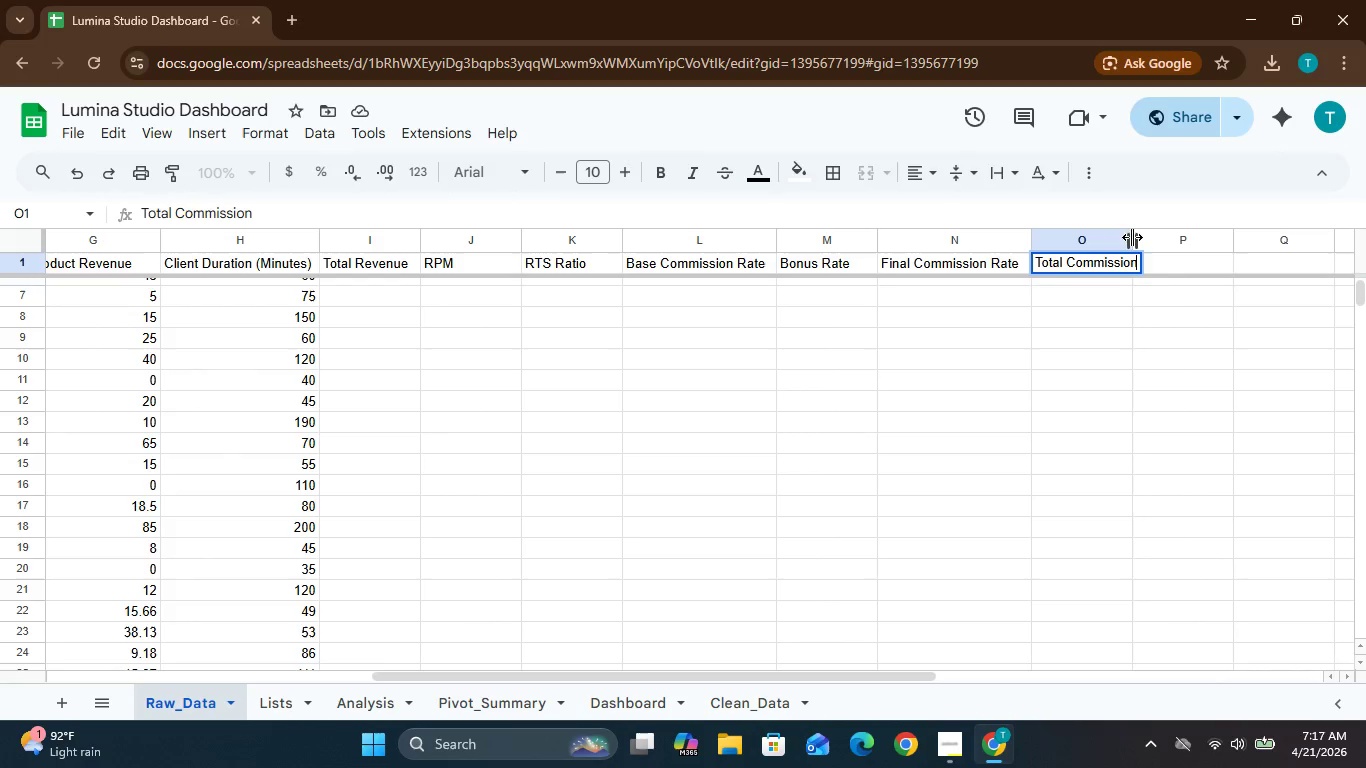 
left_click_drag(start_coordinate=[1138, 234], to_coordinate=[1160, 235])
 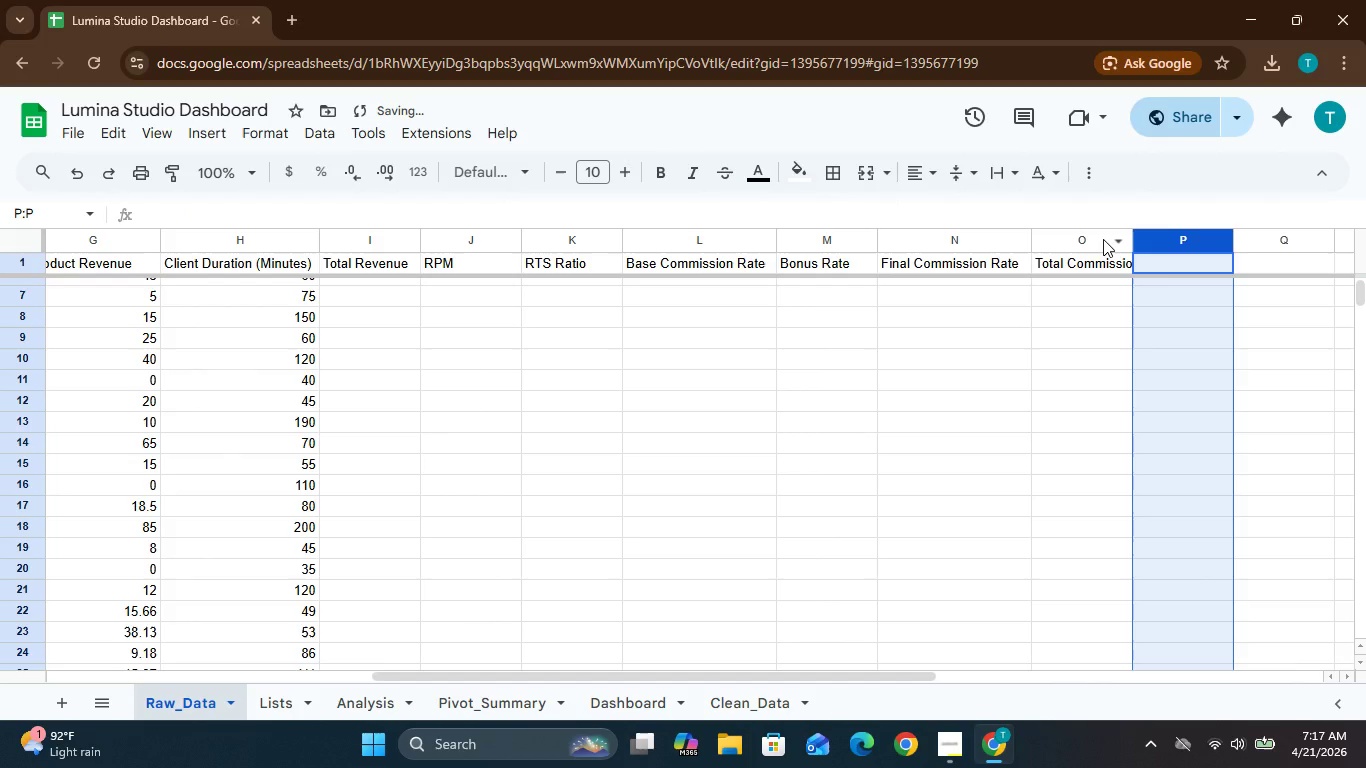 
left_click([1103, 239])
 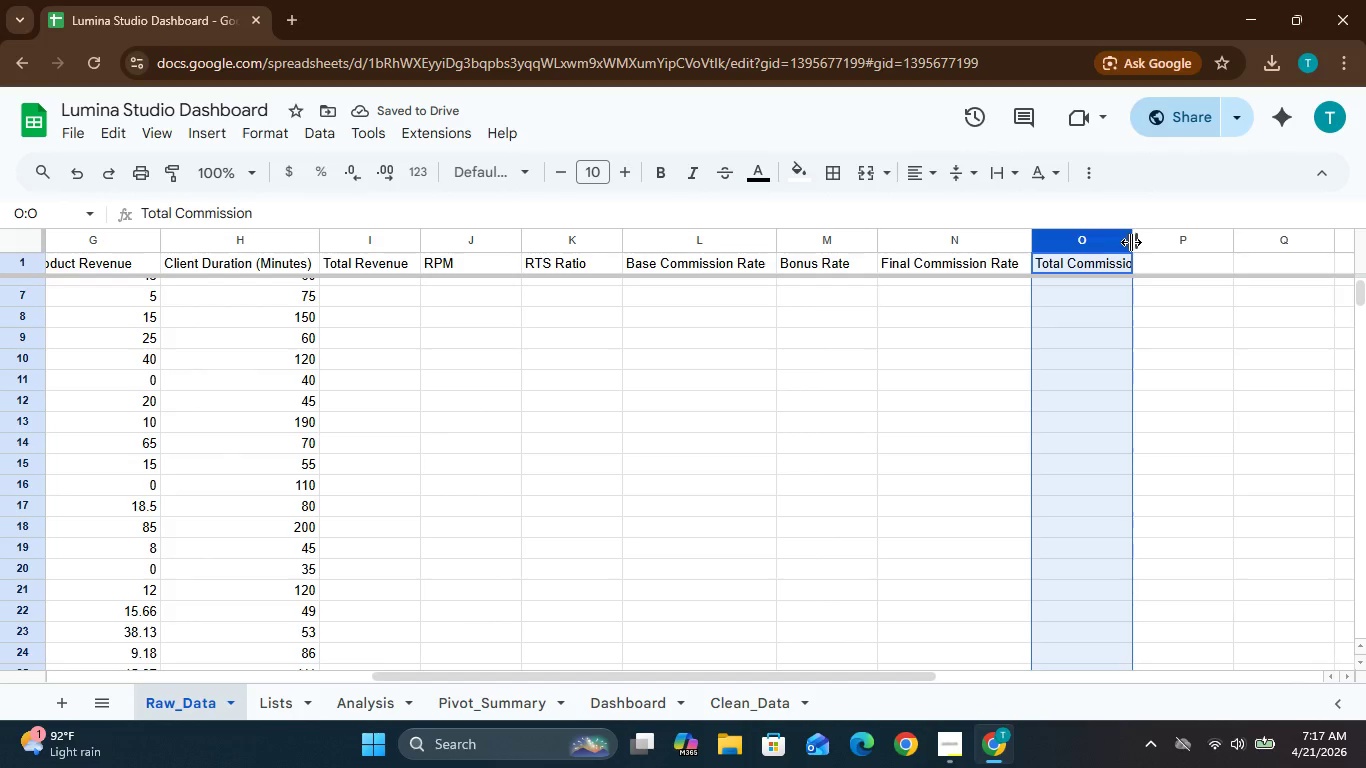 
left_click_drag(start_coordinate=[1132, 243], to_coordinate=[1147, 241])
 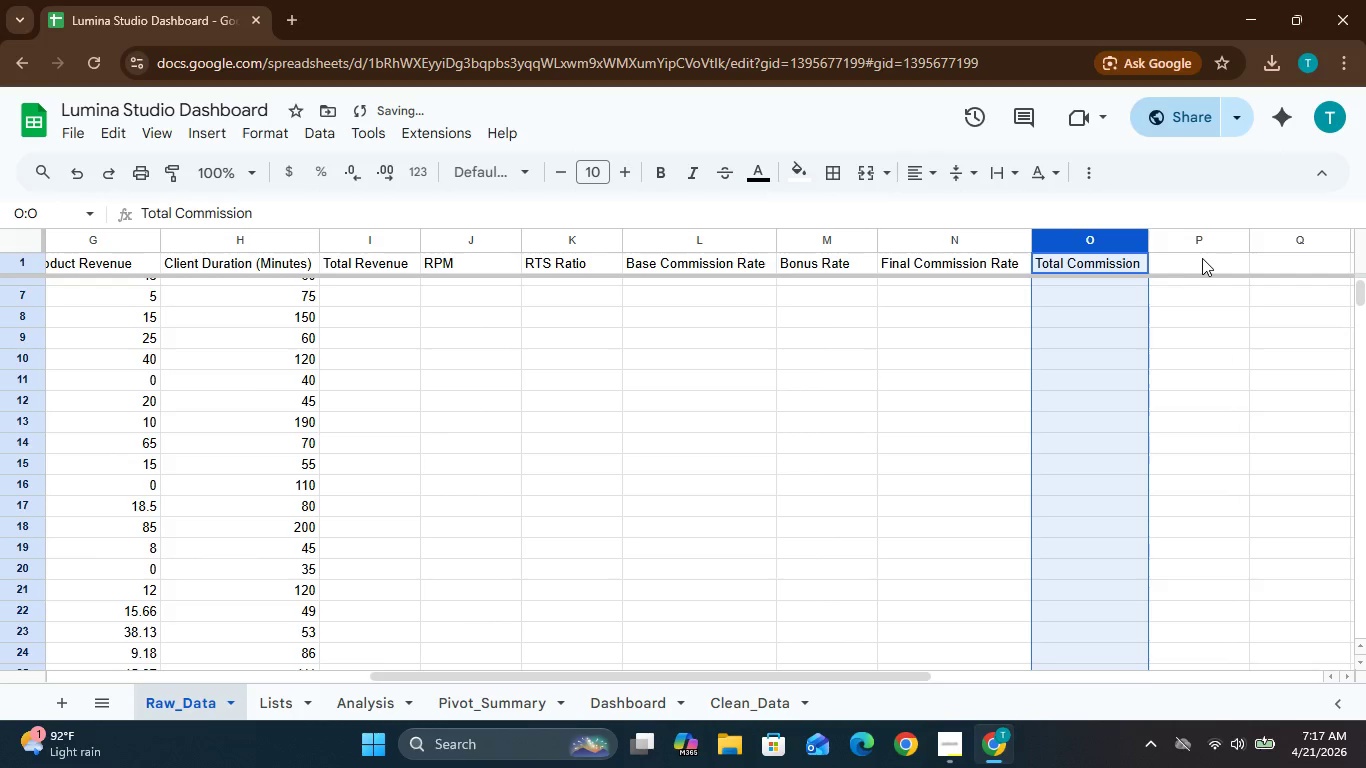 
left_click([1207, 257])
 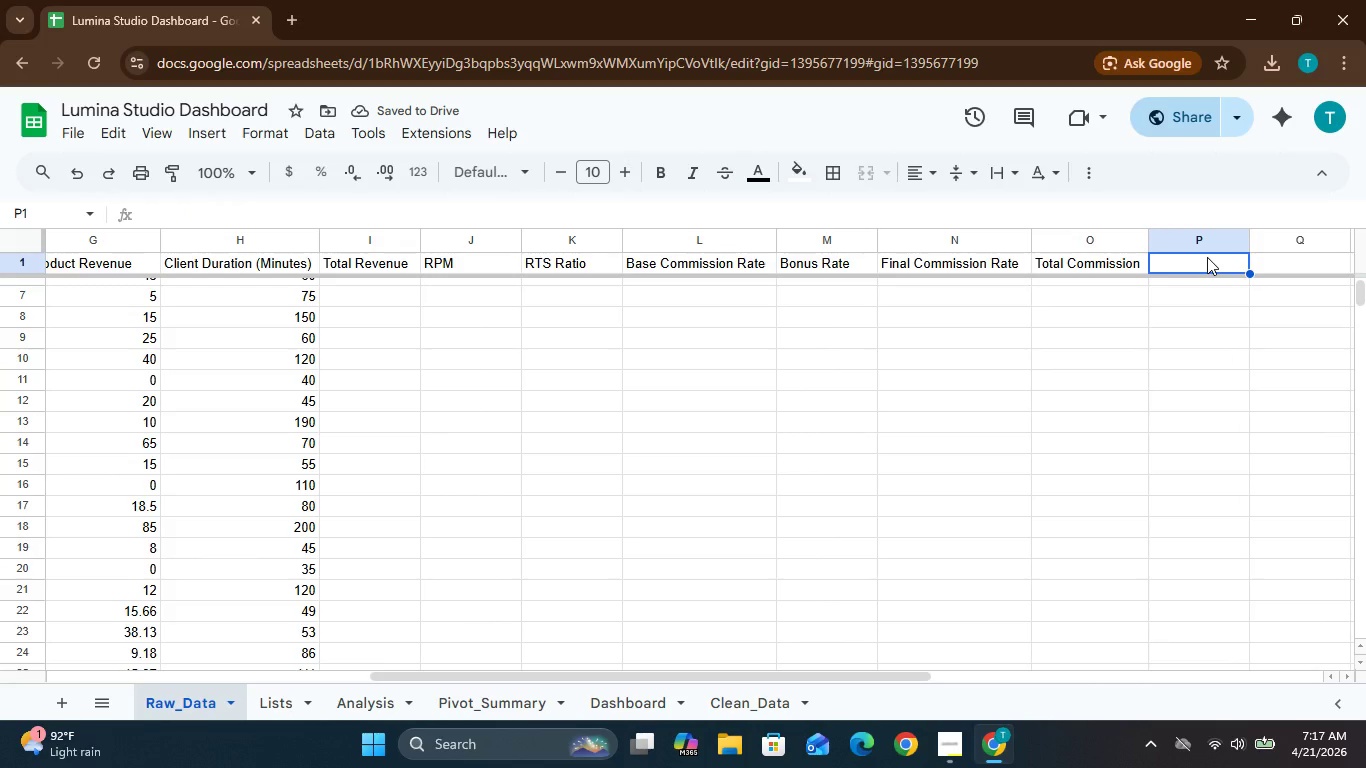 
type(Chairs Hours)
 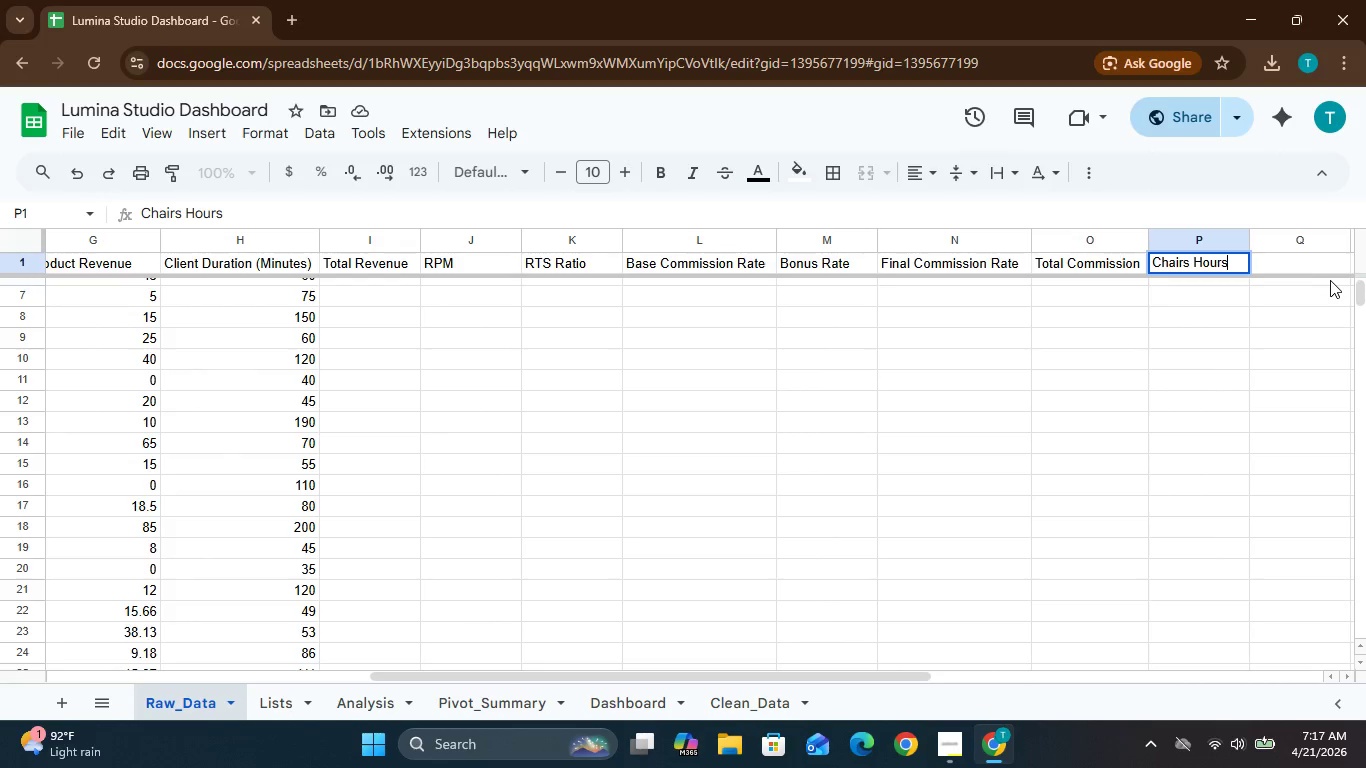 
left_click([1307, 264])
 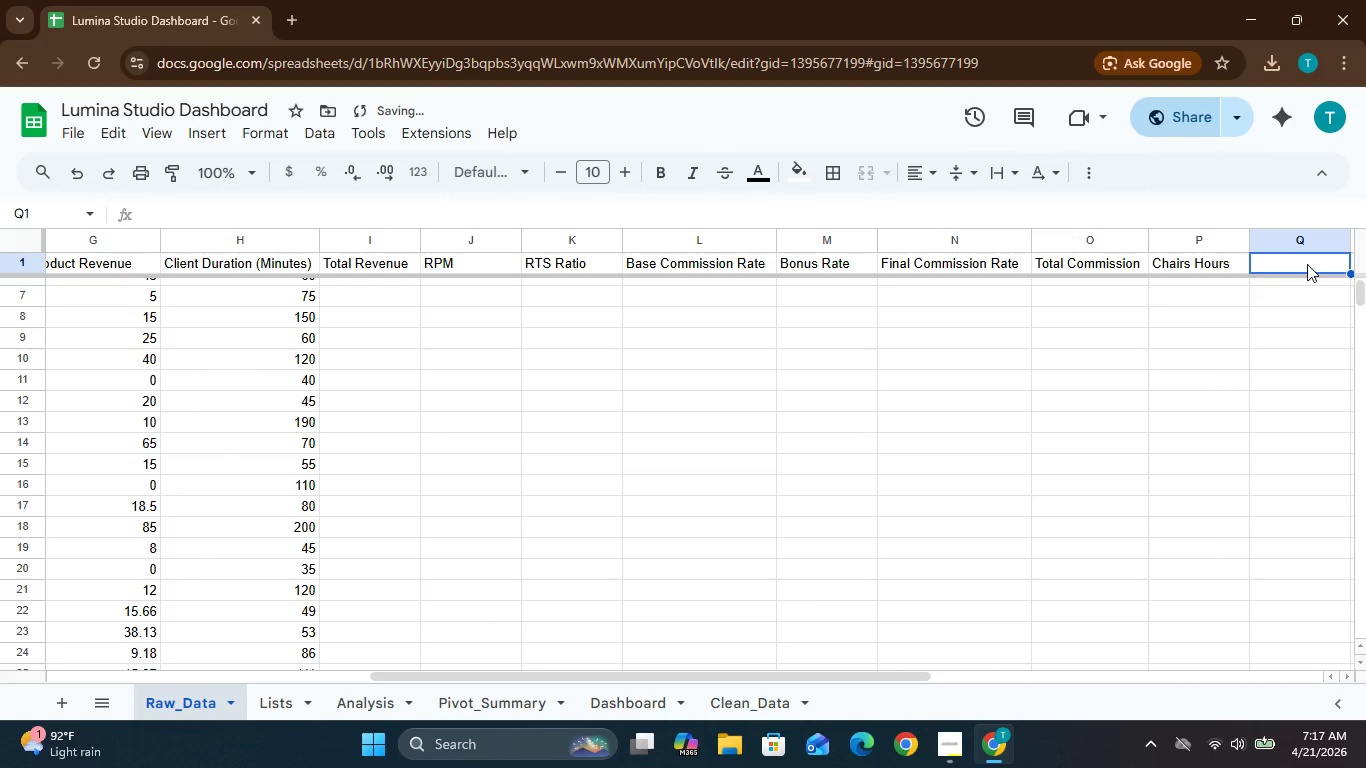 
type(Month)
 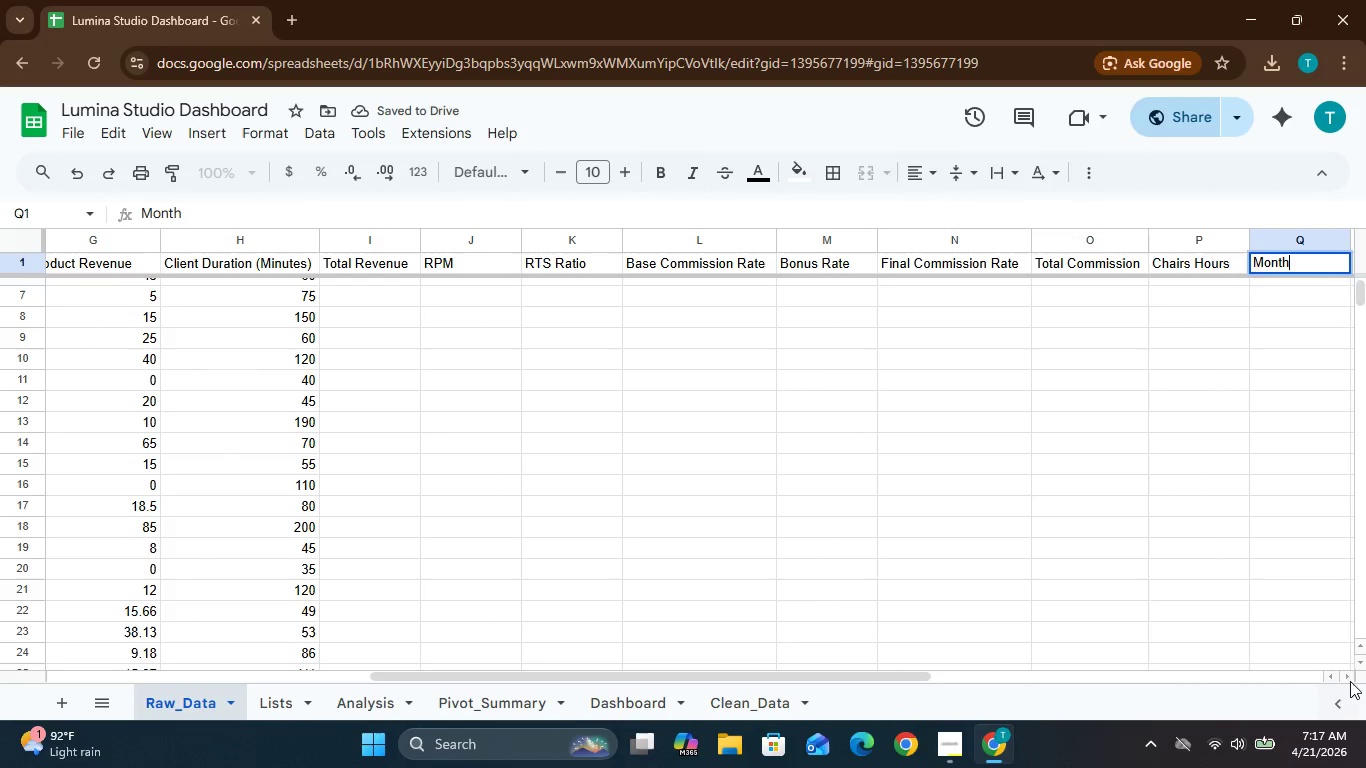 
double_click([1349, 675])
 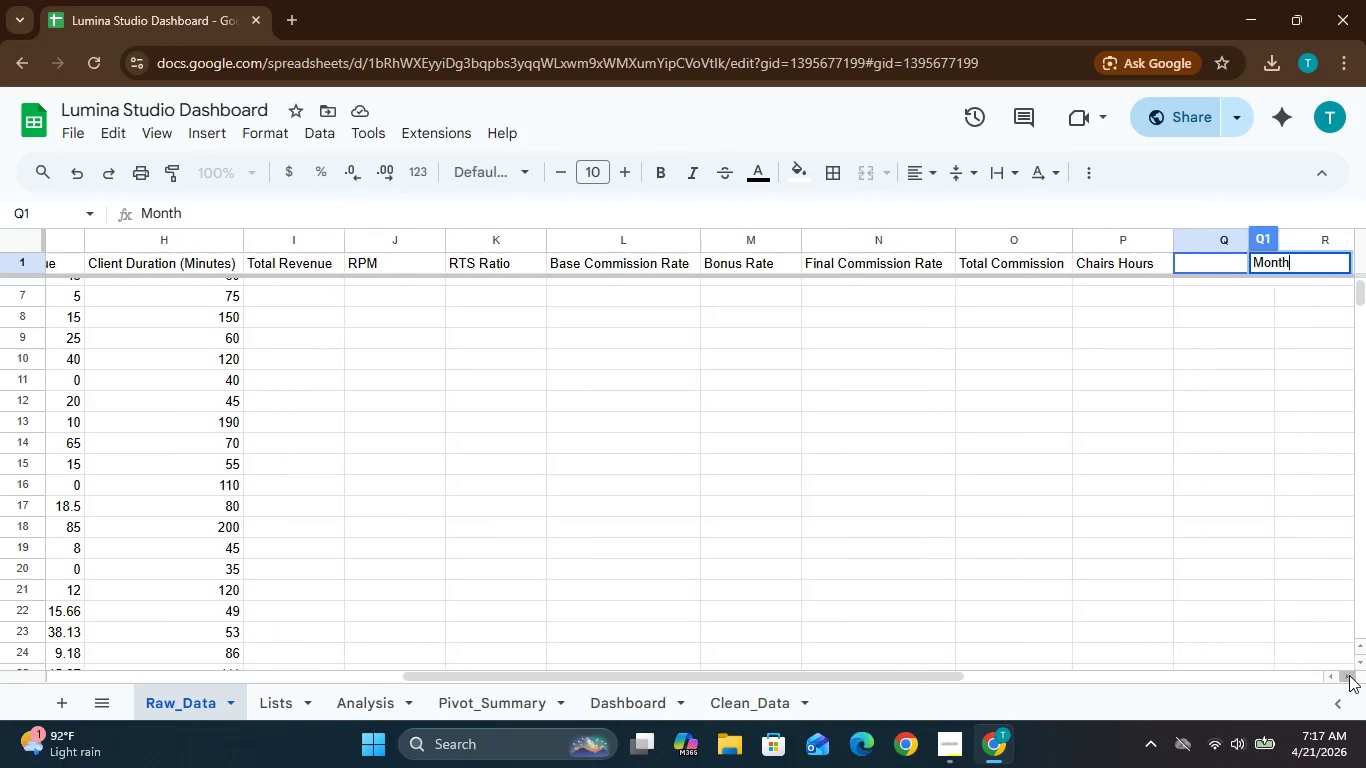 
triple_click([1349, 675])
 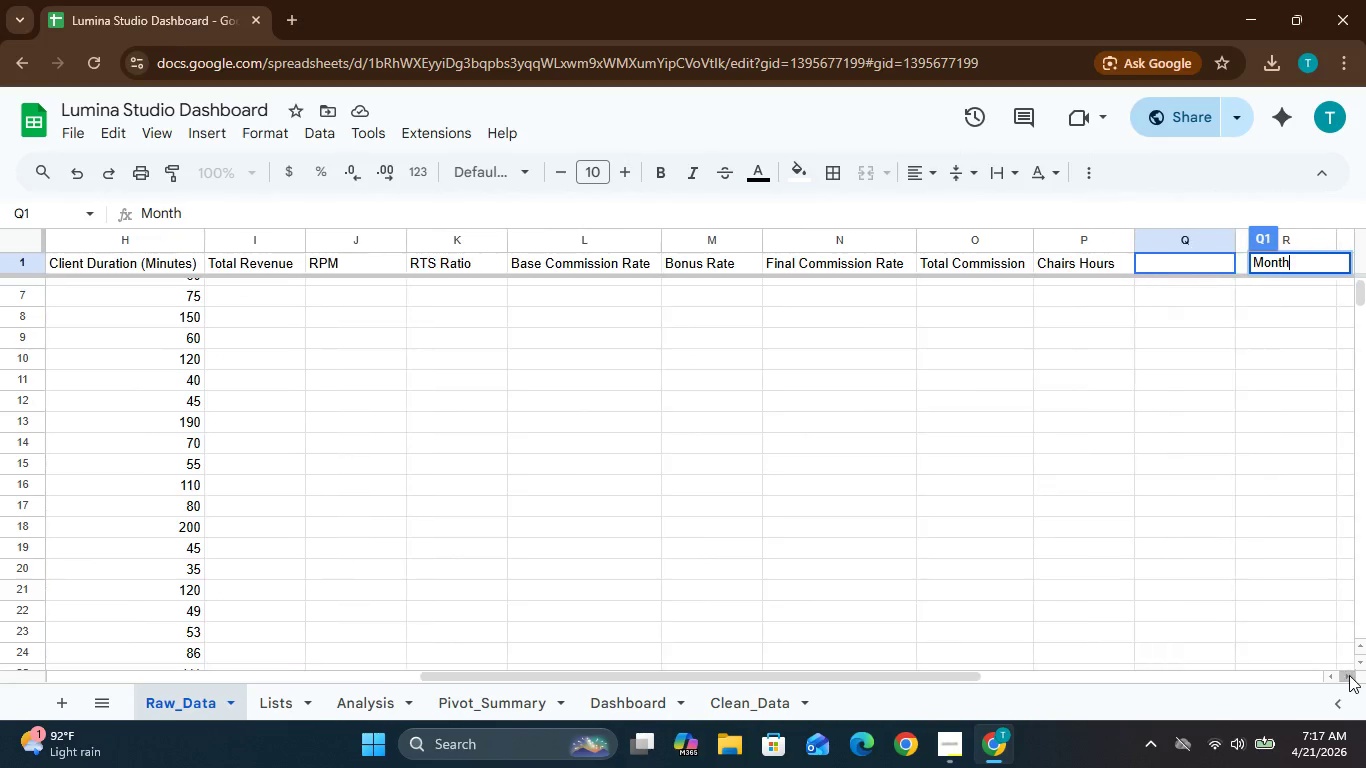 
triple_click([1349, 675])
 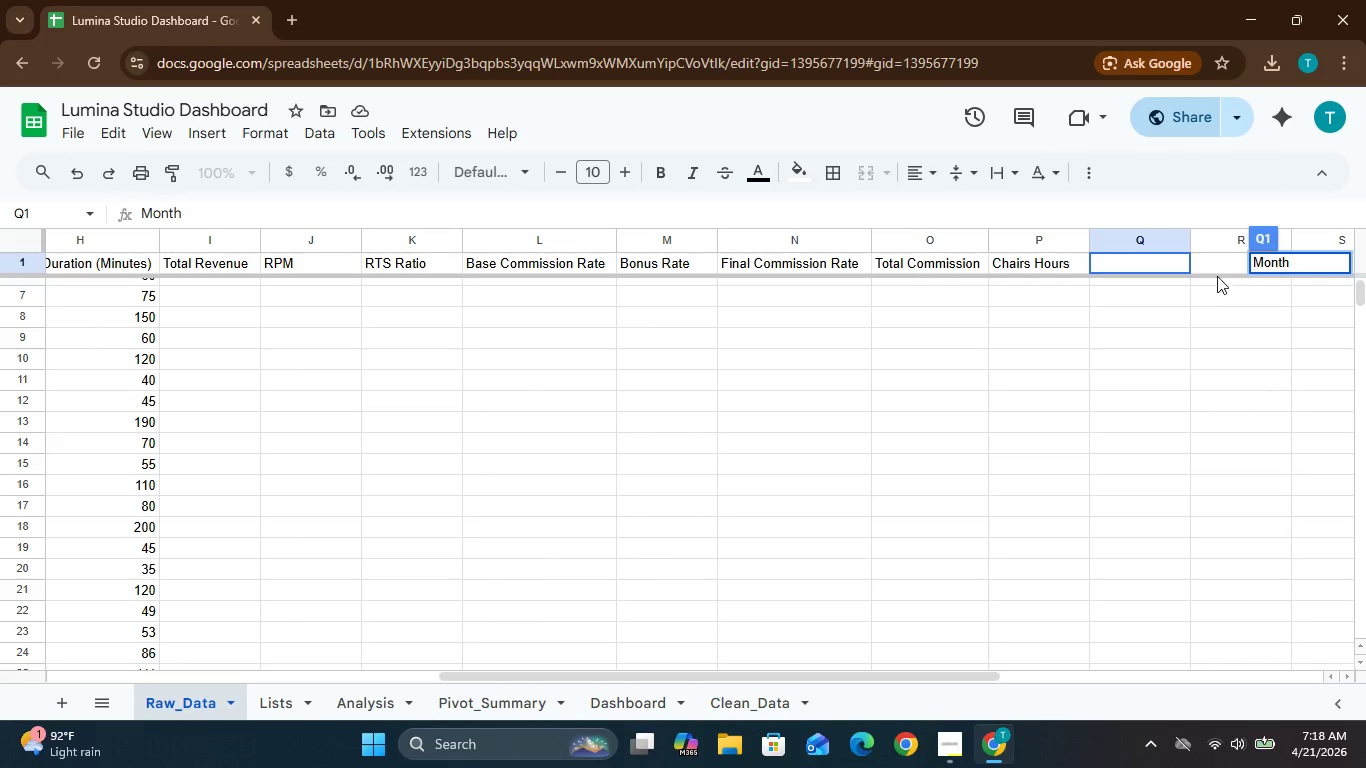 
left_click([1214, 270])
 